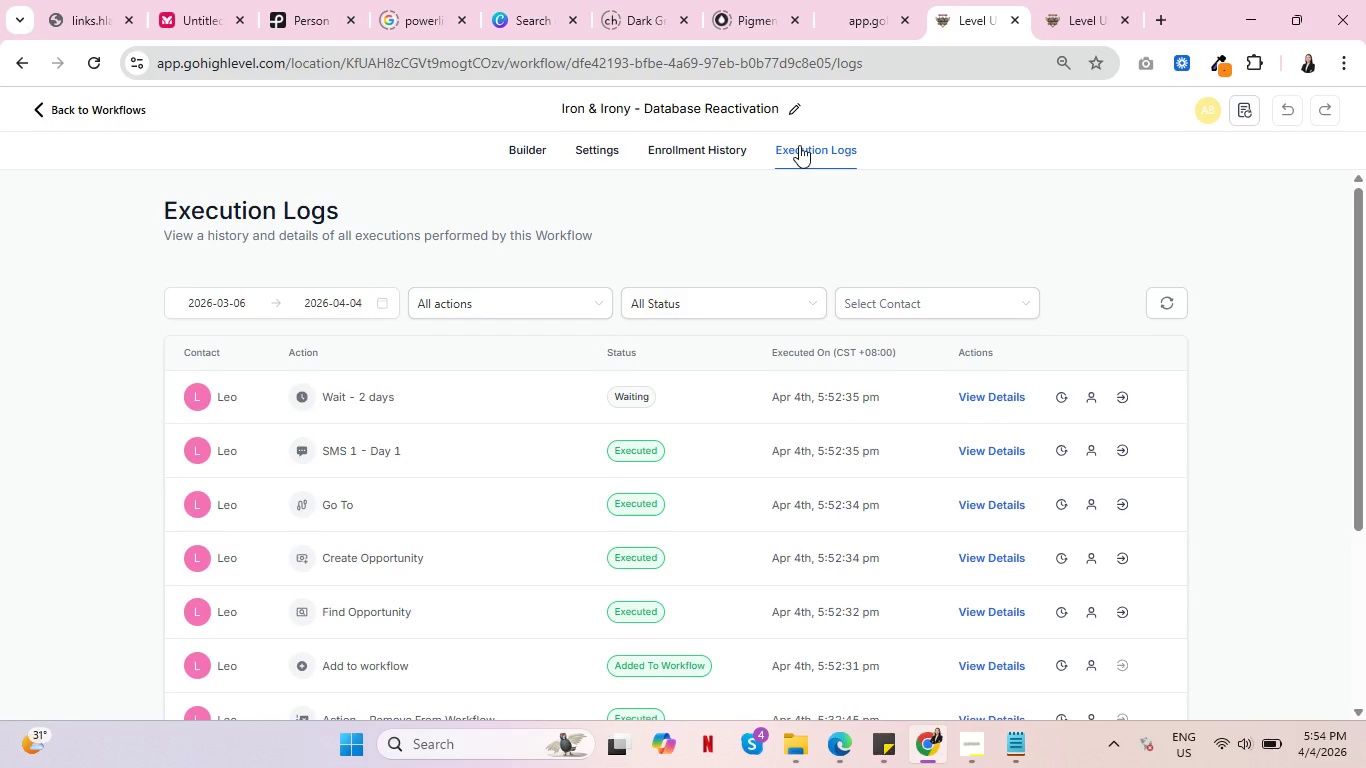 
wait(61.0)
 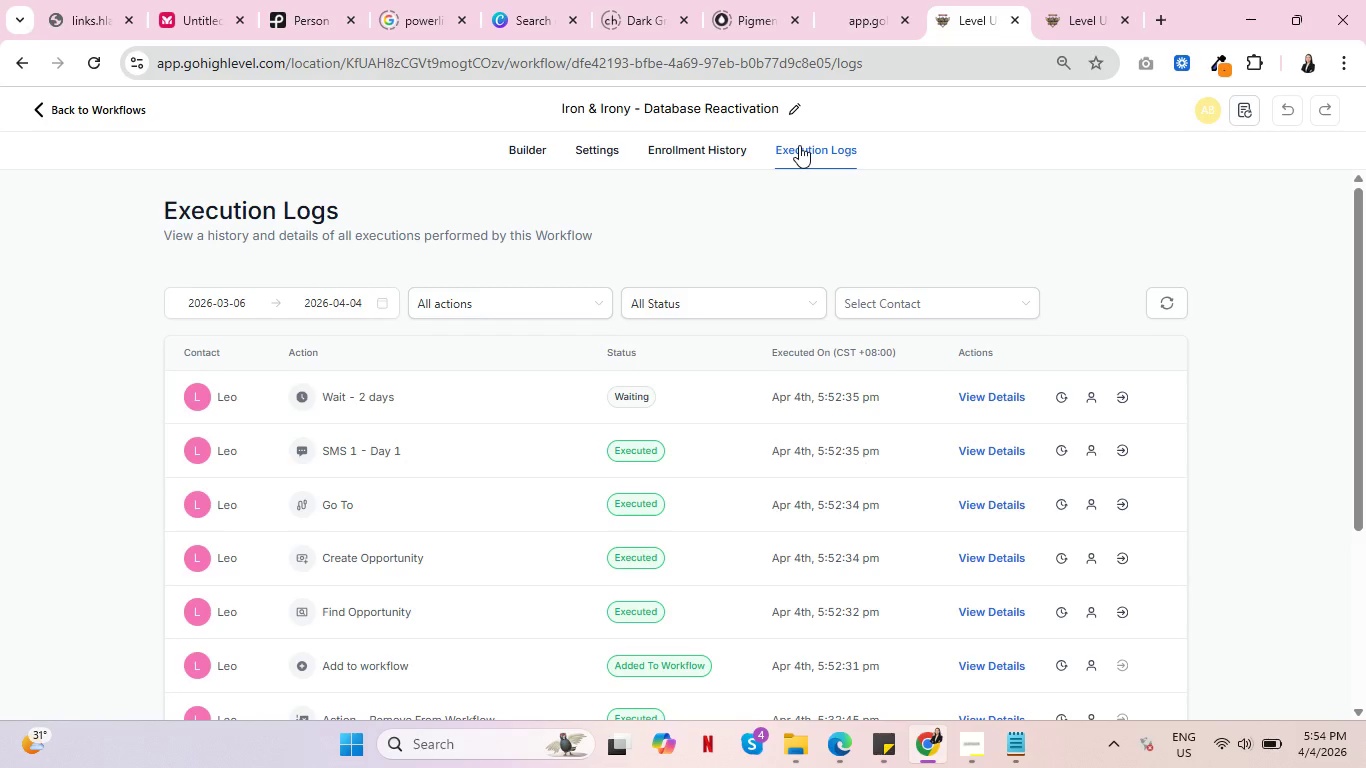 
key(Control+ControlLeft)
 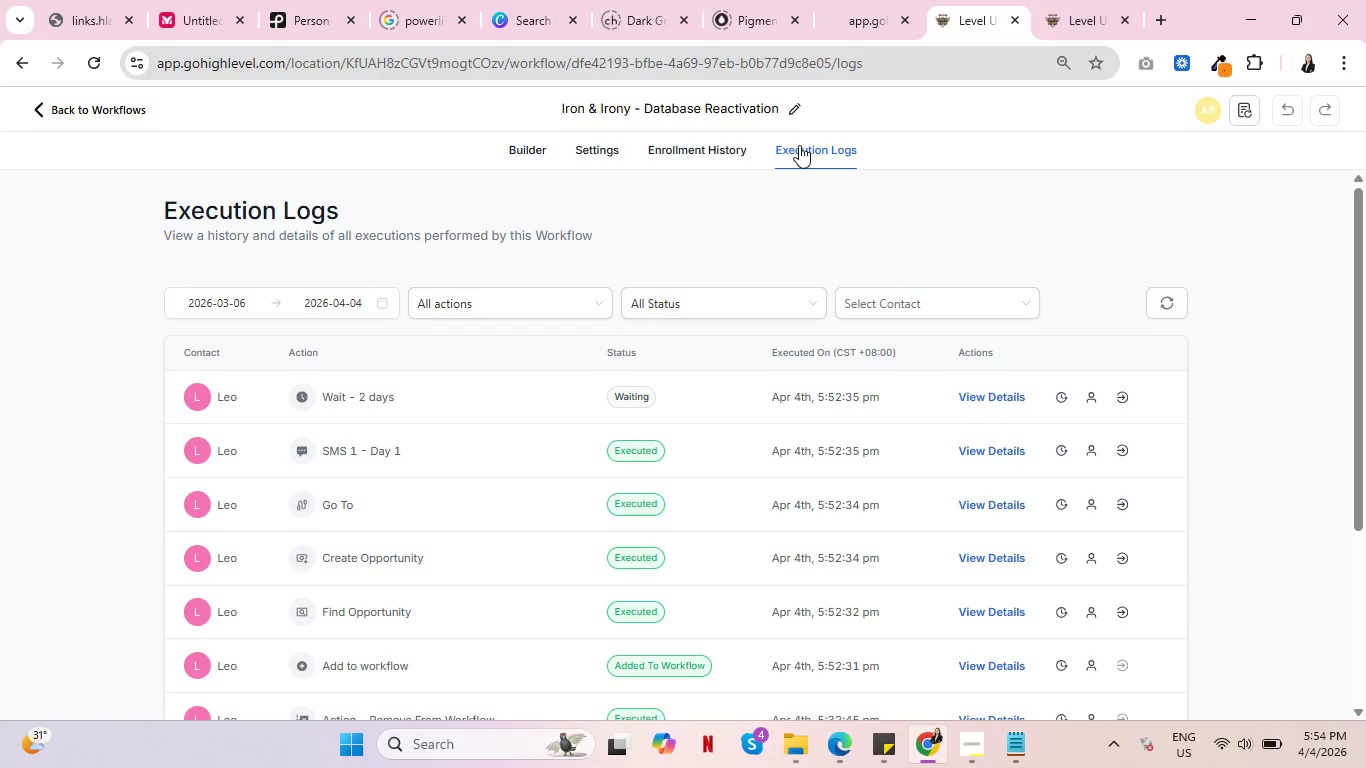 
key(Control+ControlLeft)
 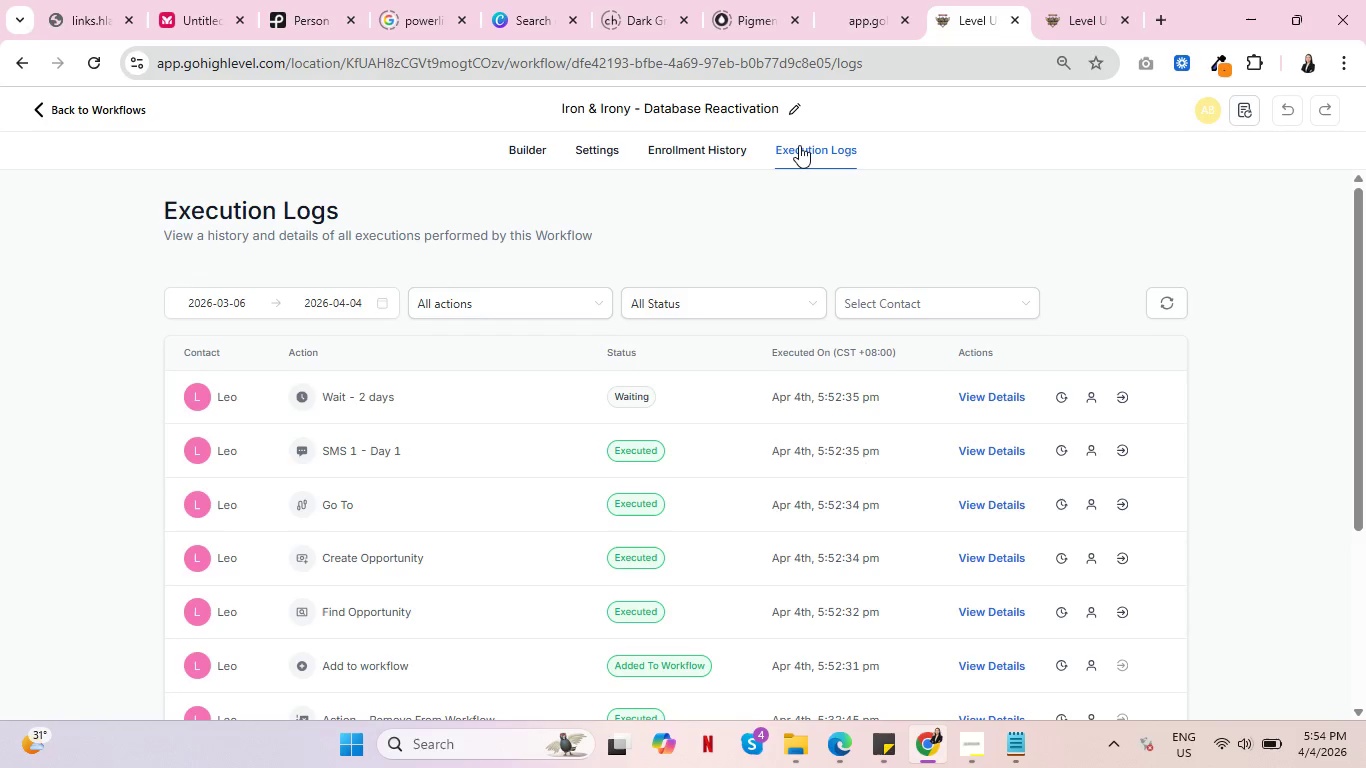 
key(Control+ControlLeft)
 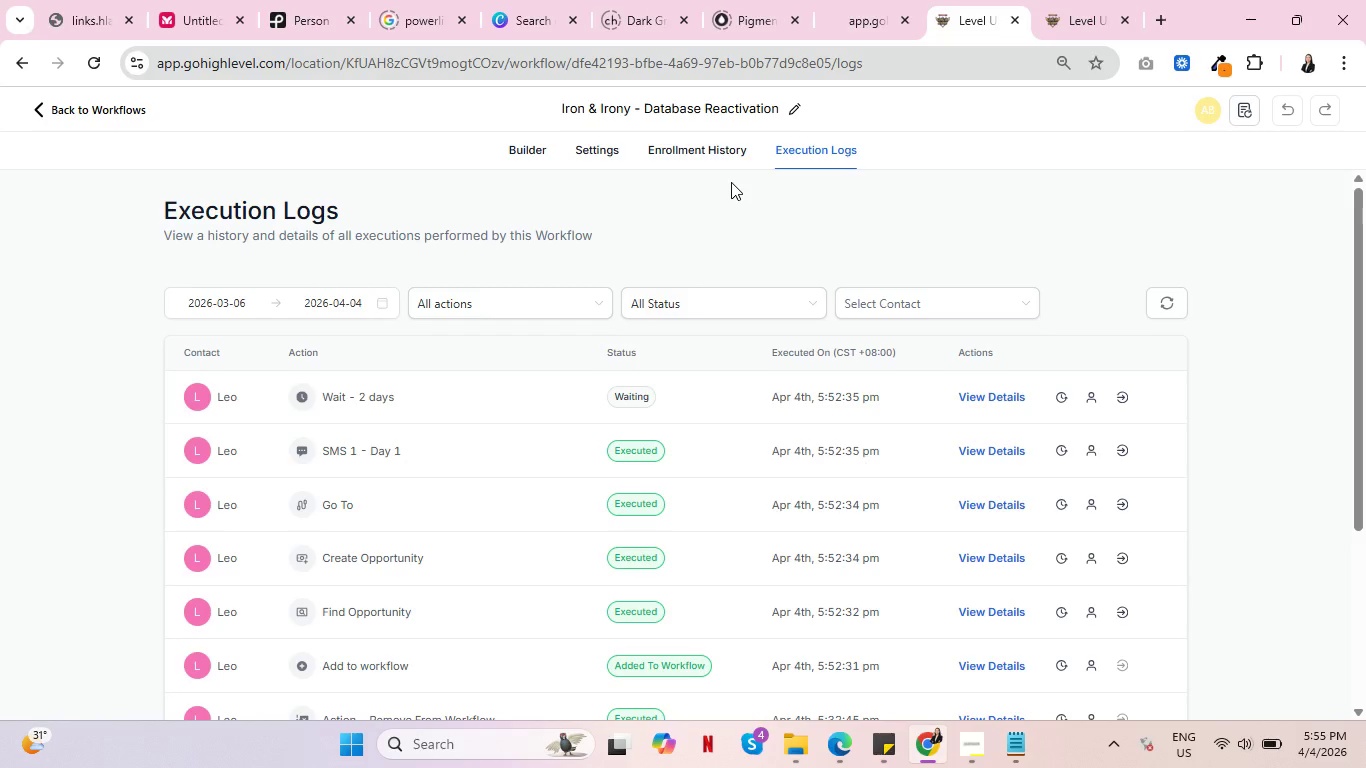 
key(Control+ControlLeft)
 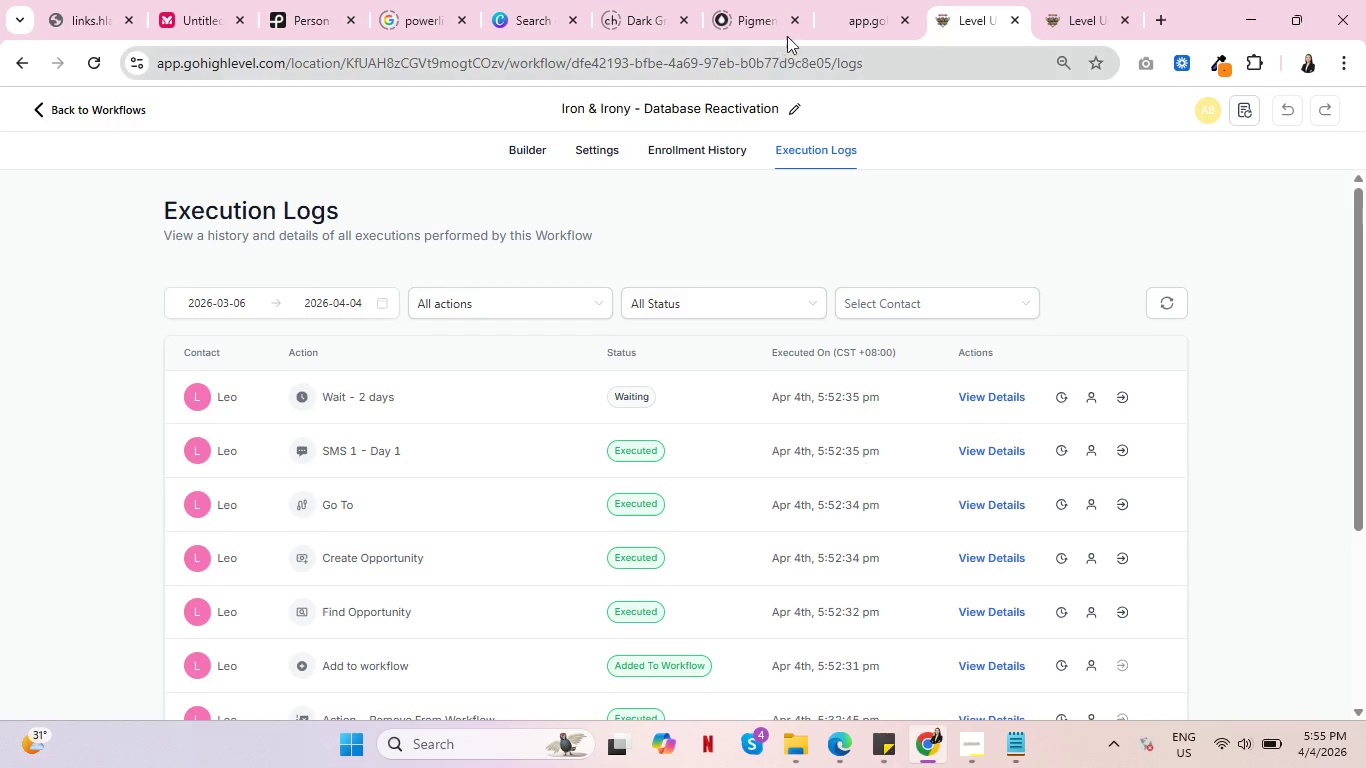 
key(Control+ControlLeft)
 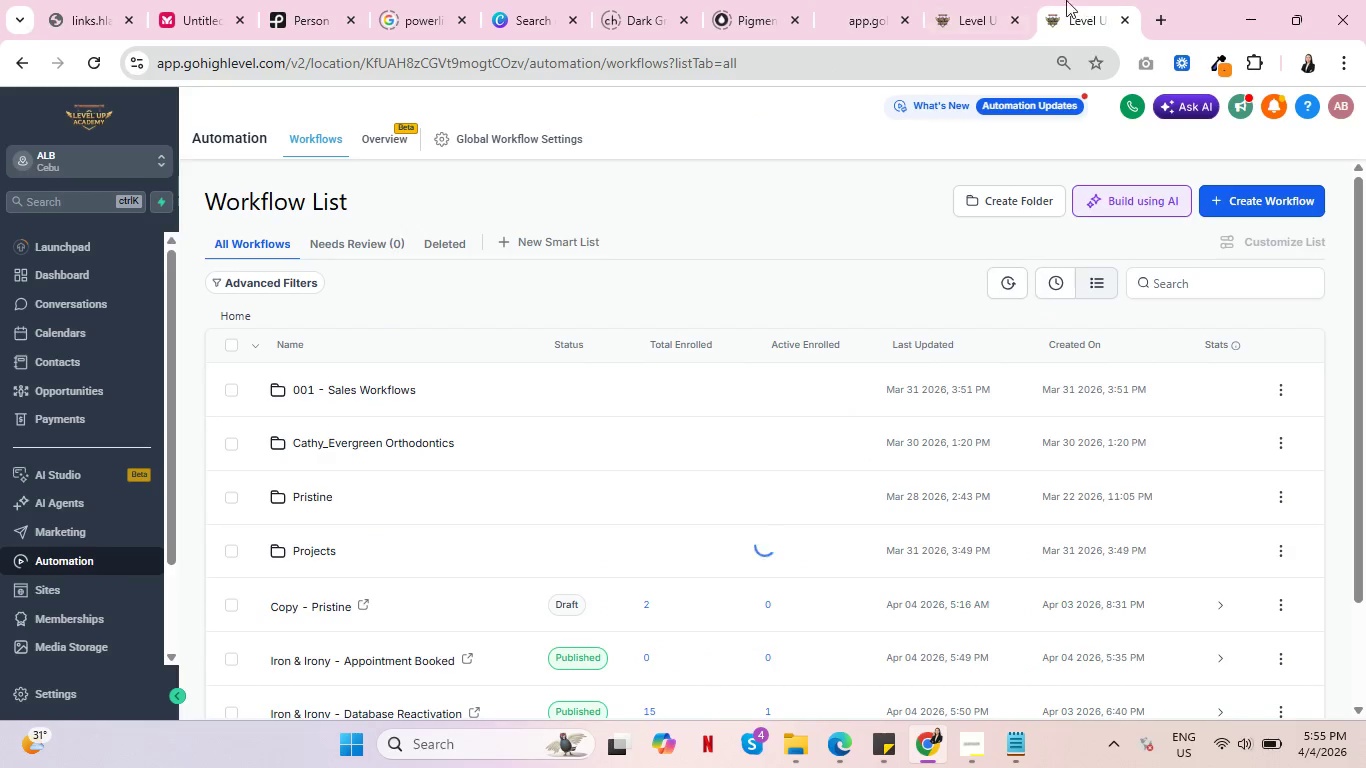 
double_click([1002, 0])
 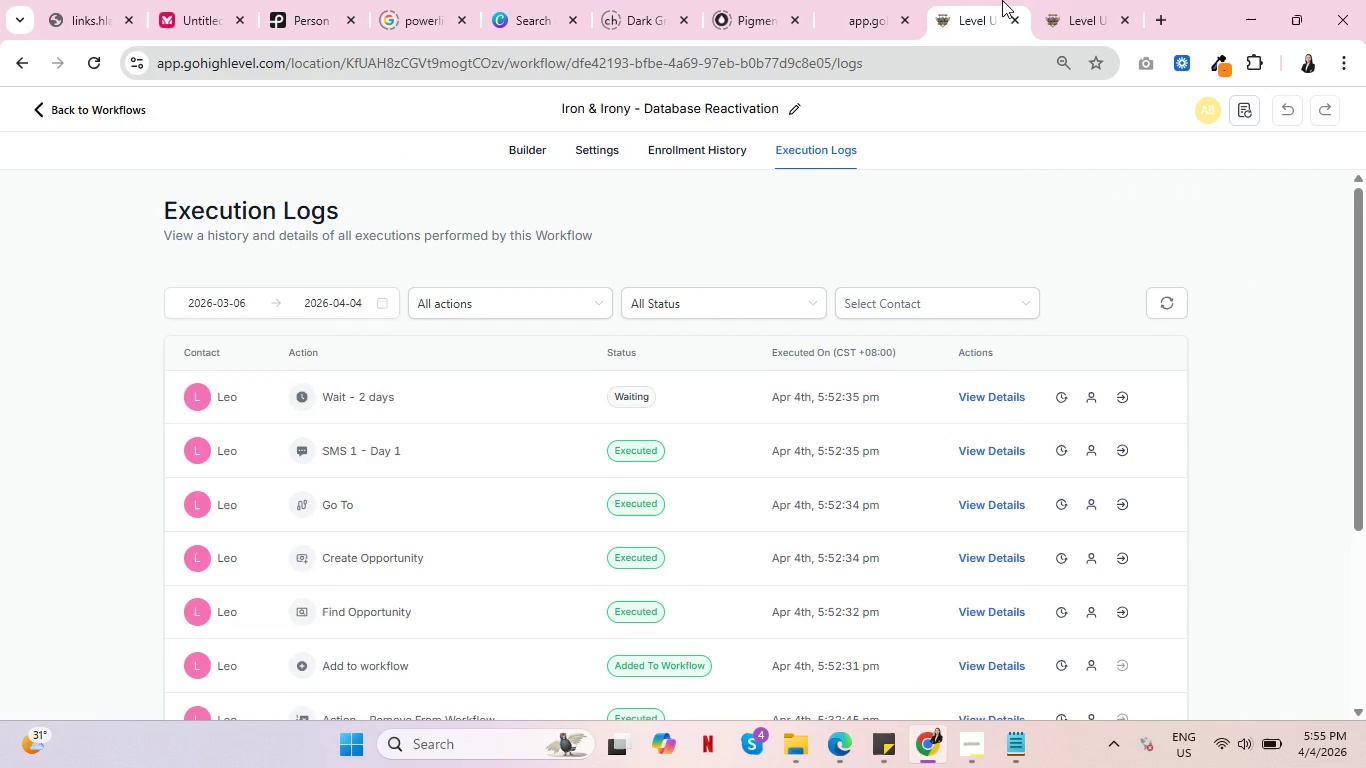 
key(Control+ControlLeft)
 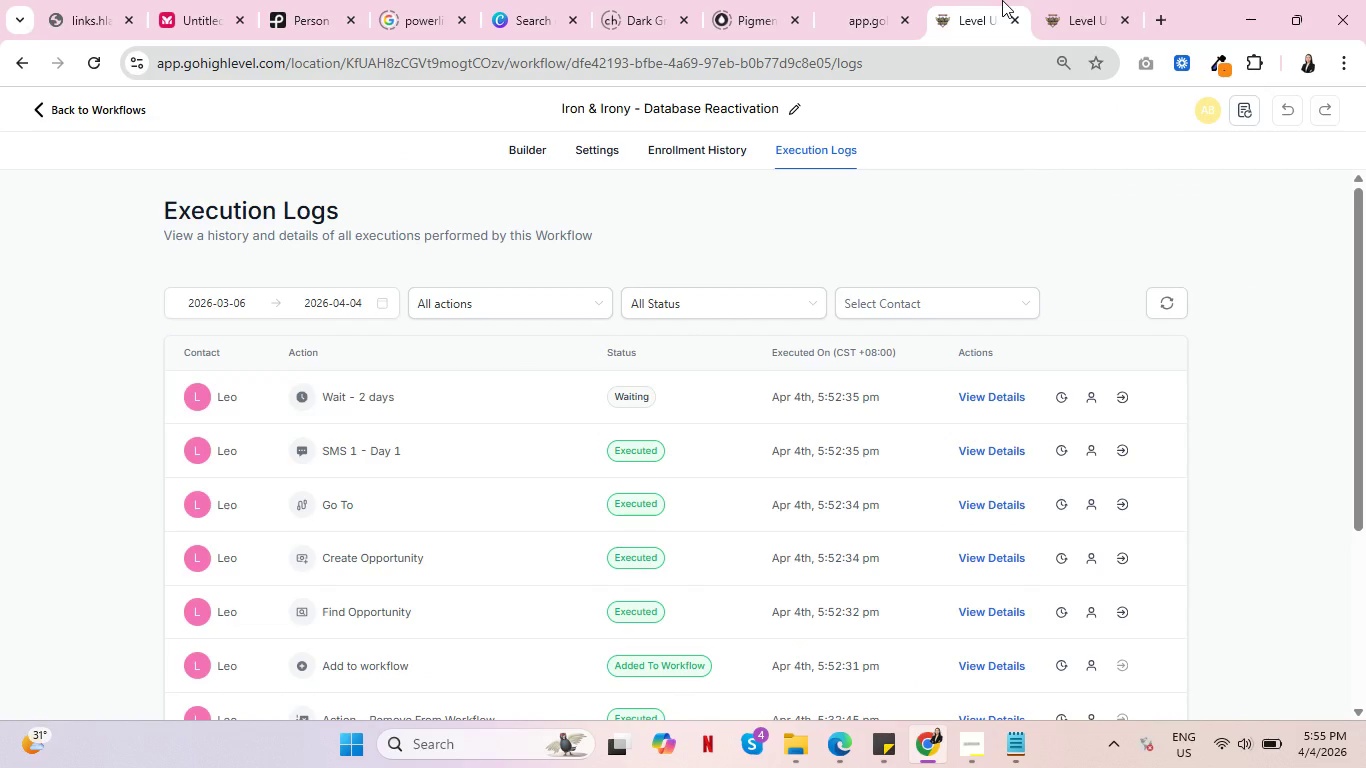 
key(Control+ControlLeft)
 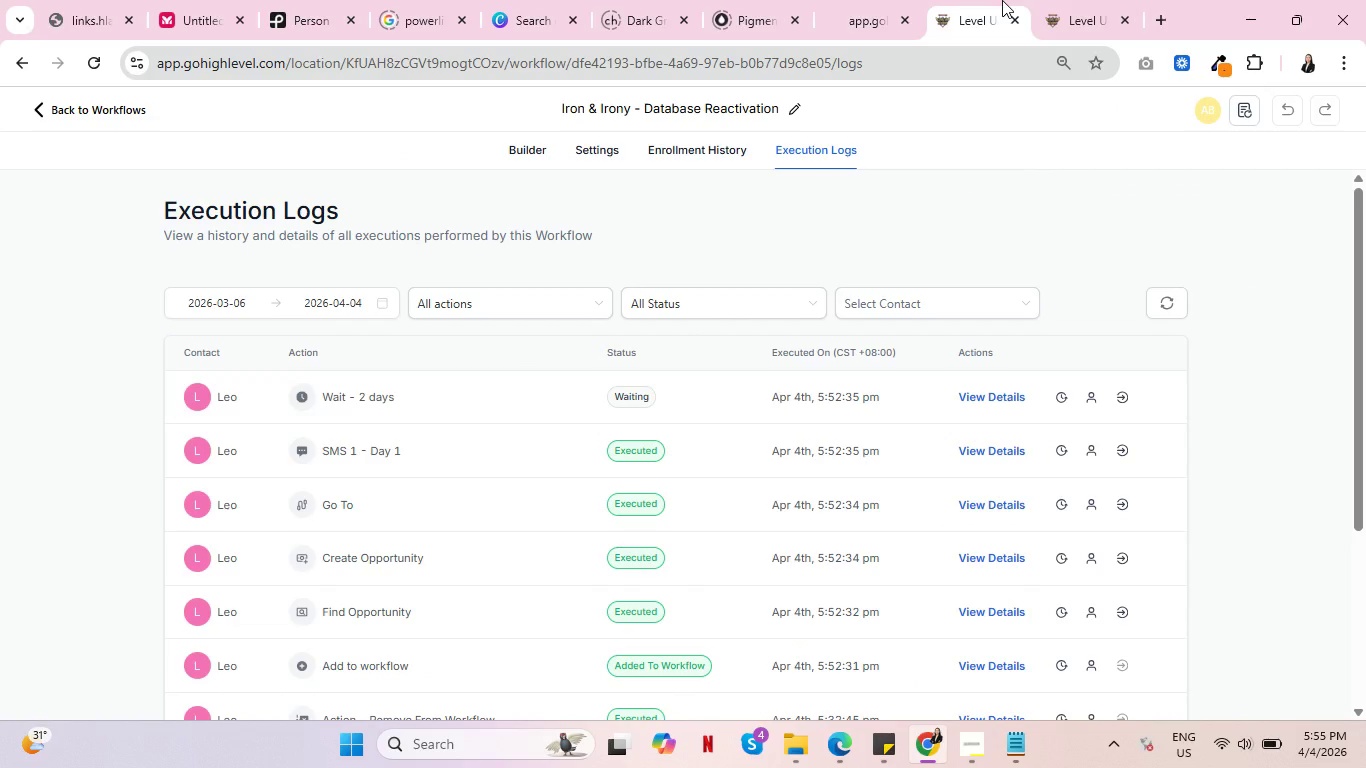 
key(Control+ControlLeft)
 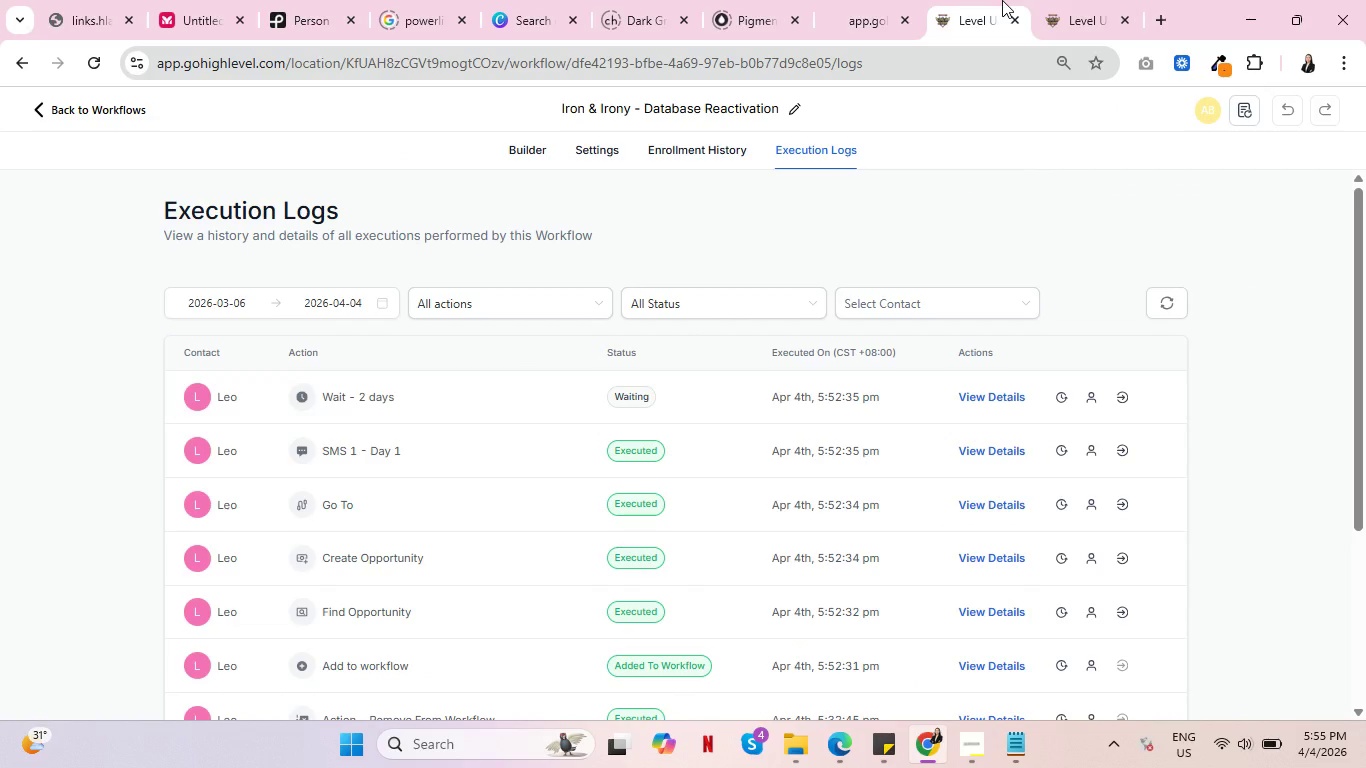 
key(Control+ControlLeft)
 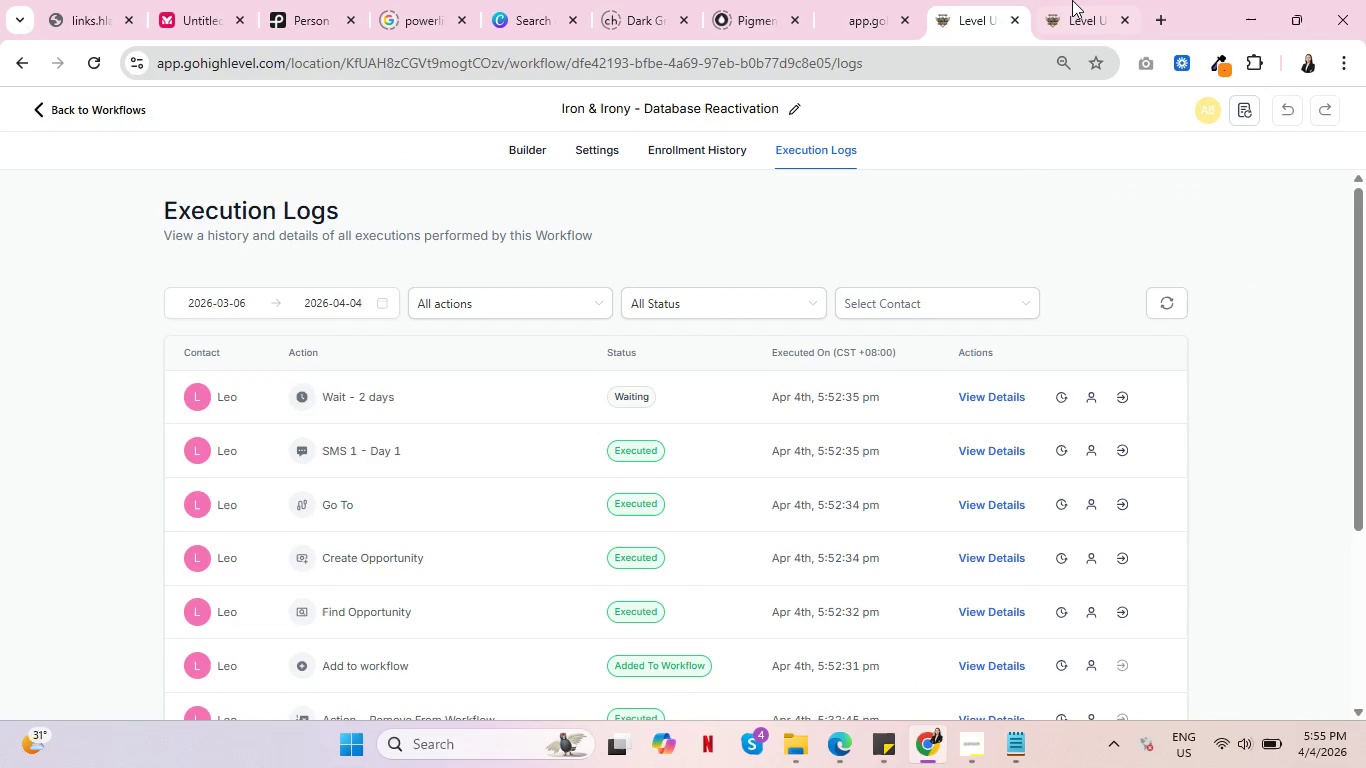 
key(Control+ControlLeft)
 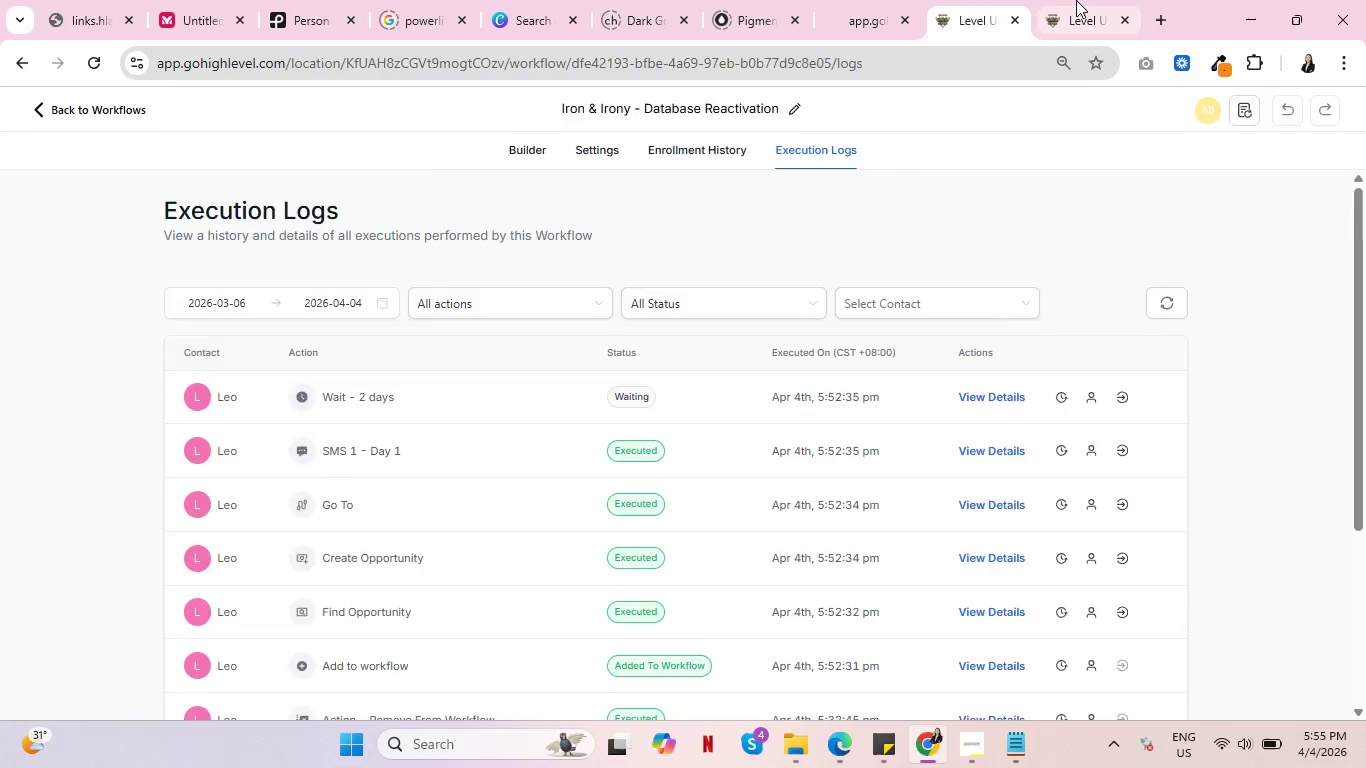 
left_click([1076, 0])
 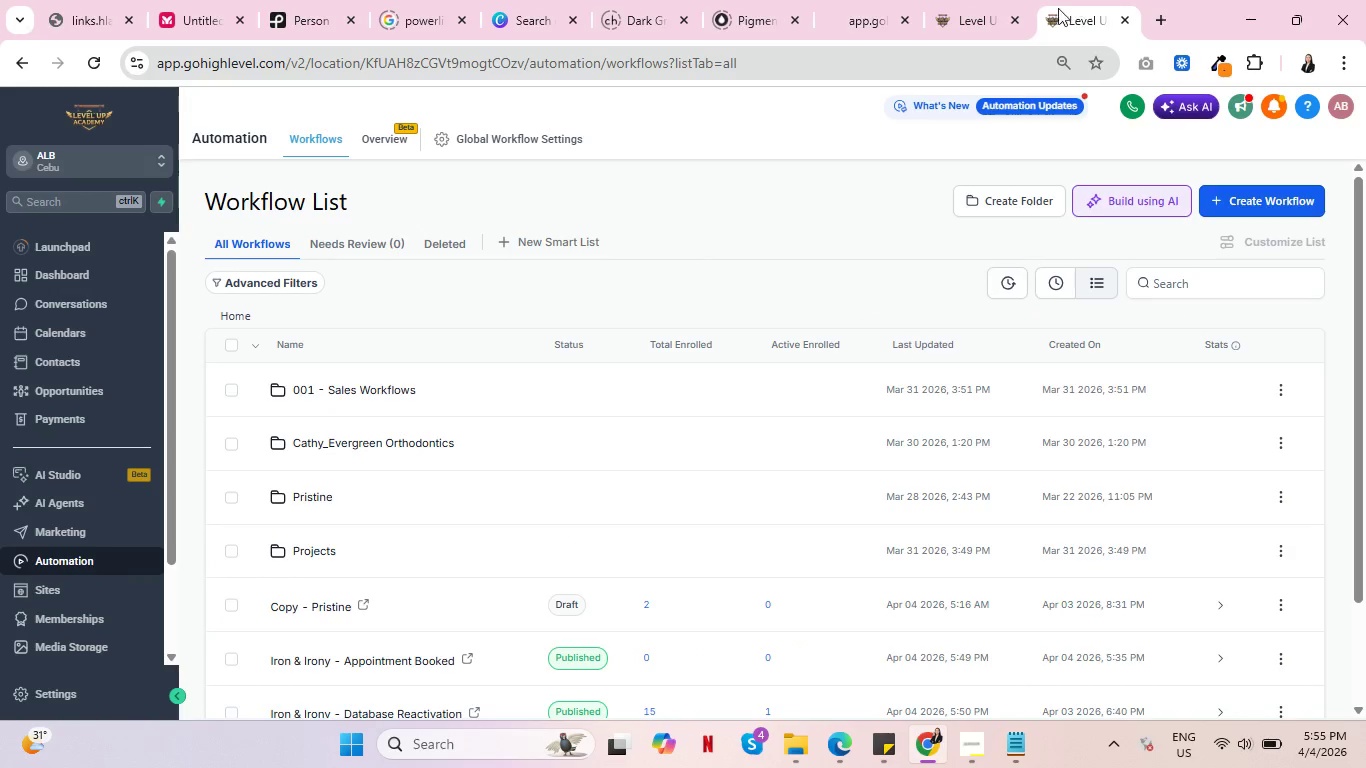 
key(Control+ControlLeft)
 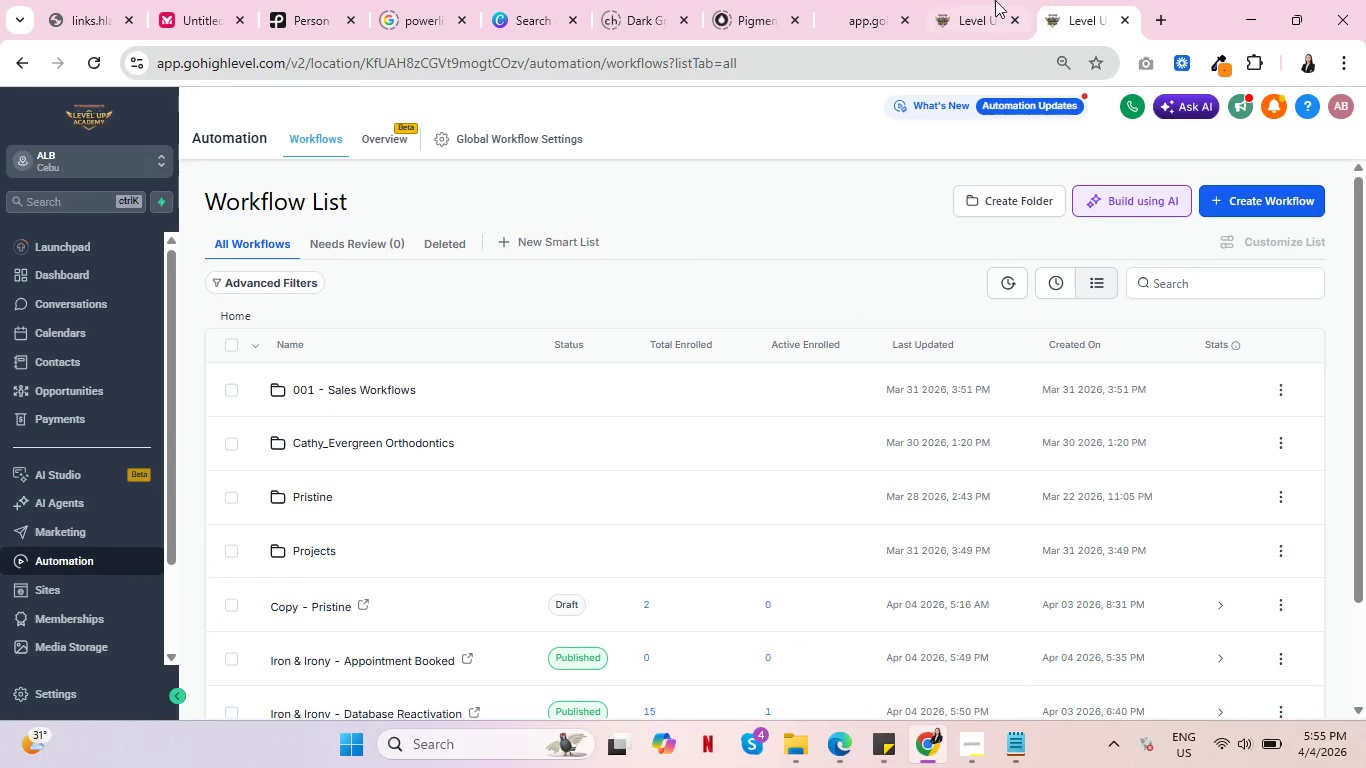 
key(Control+ControlLeft)
 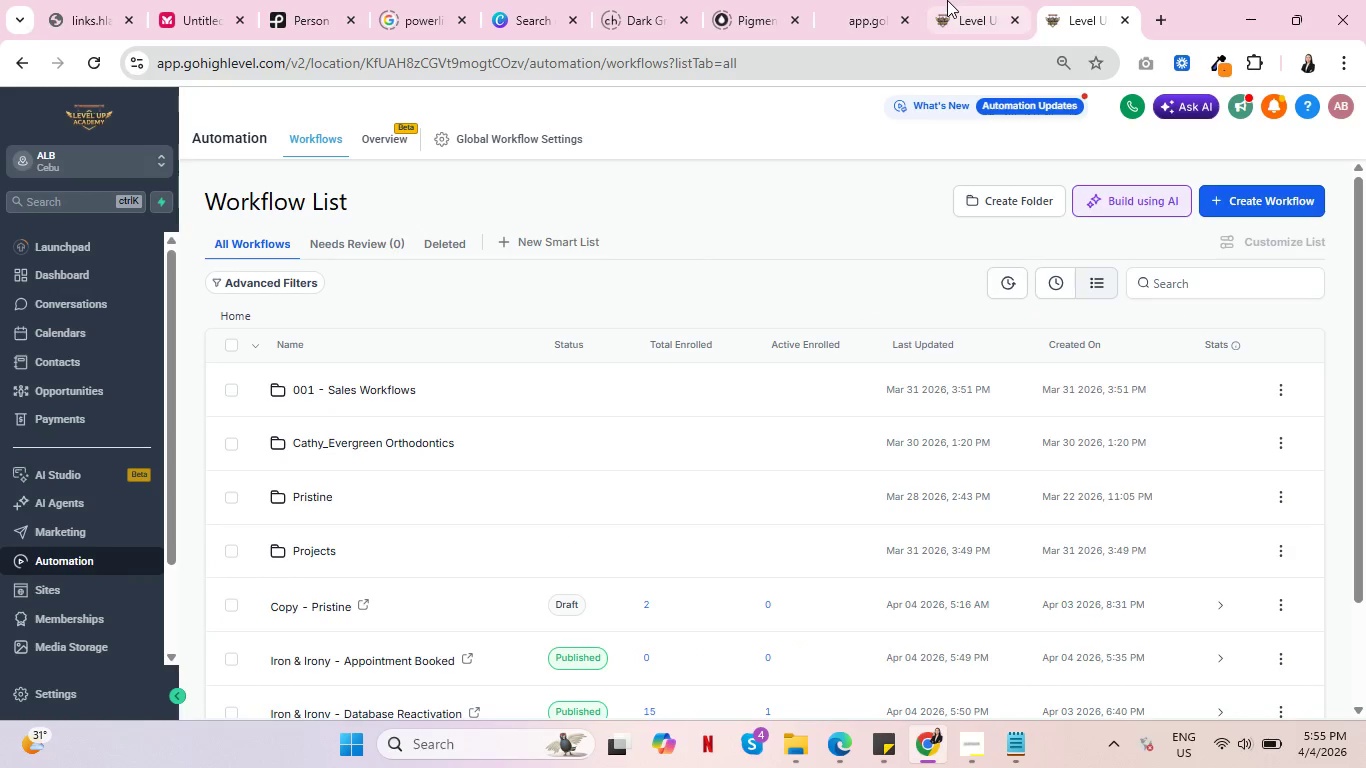 
key(Control+ControlLeft)
 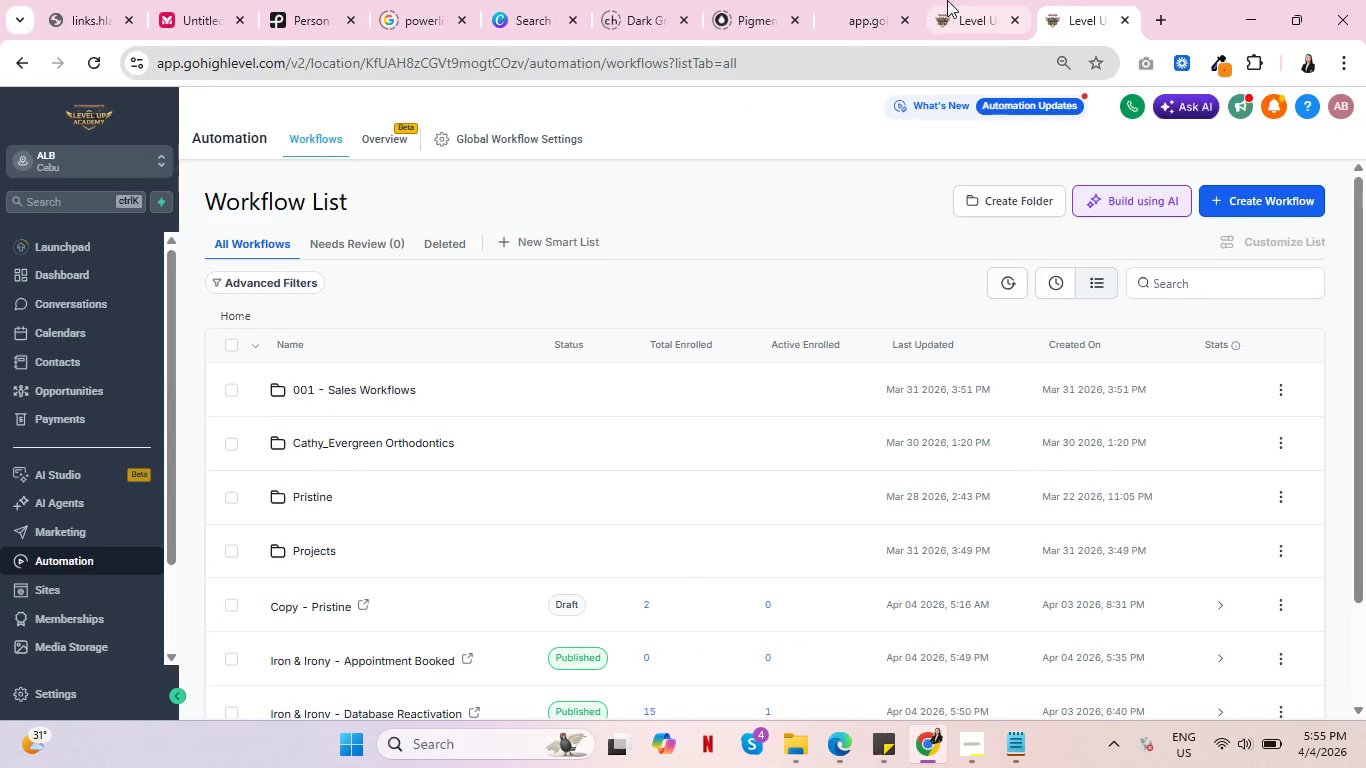 
left_click([947, 0])
 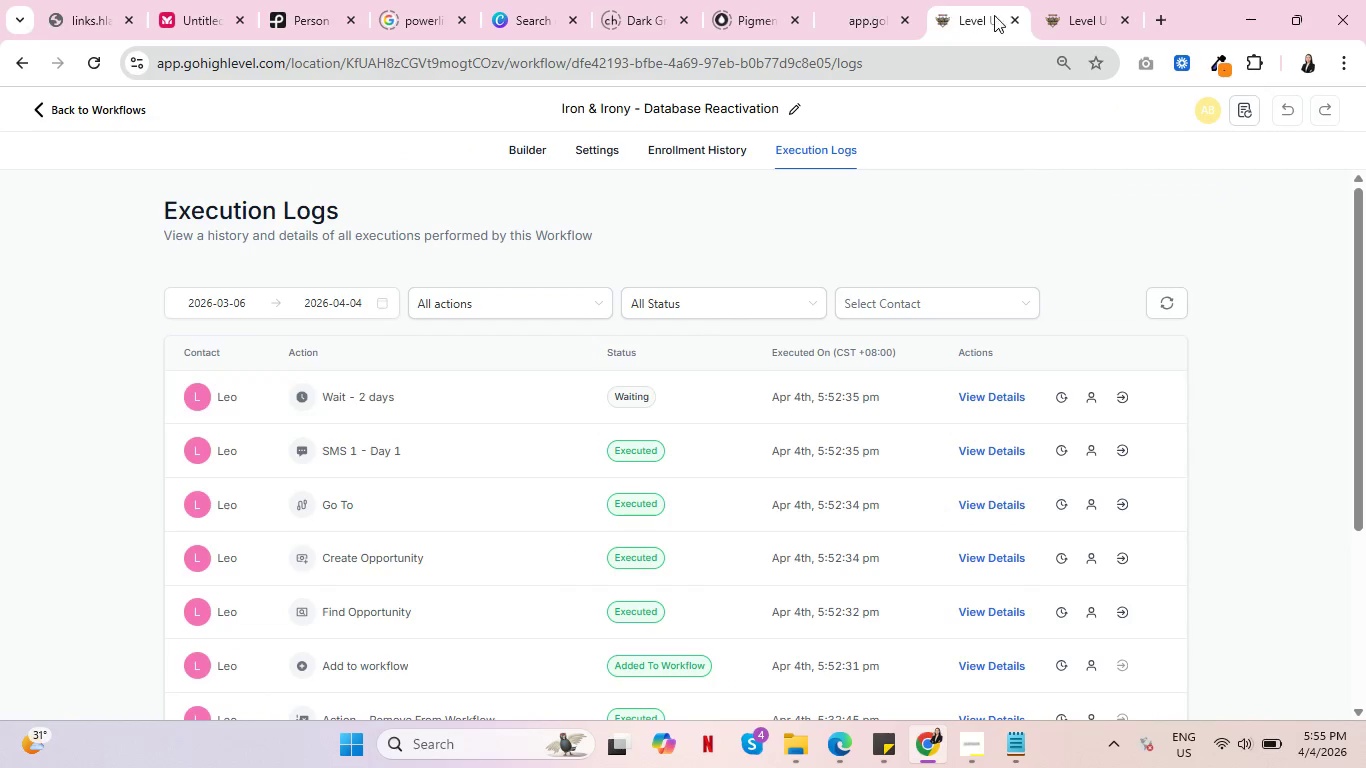 
key(Control+ControlLeft)
 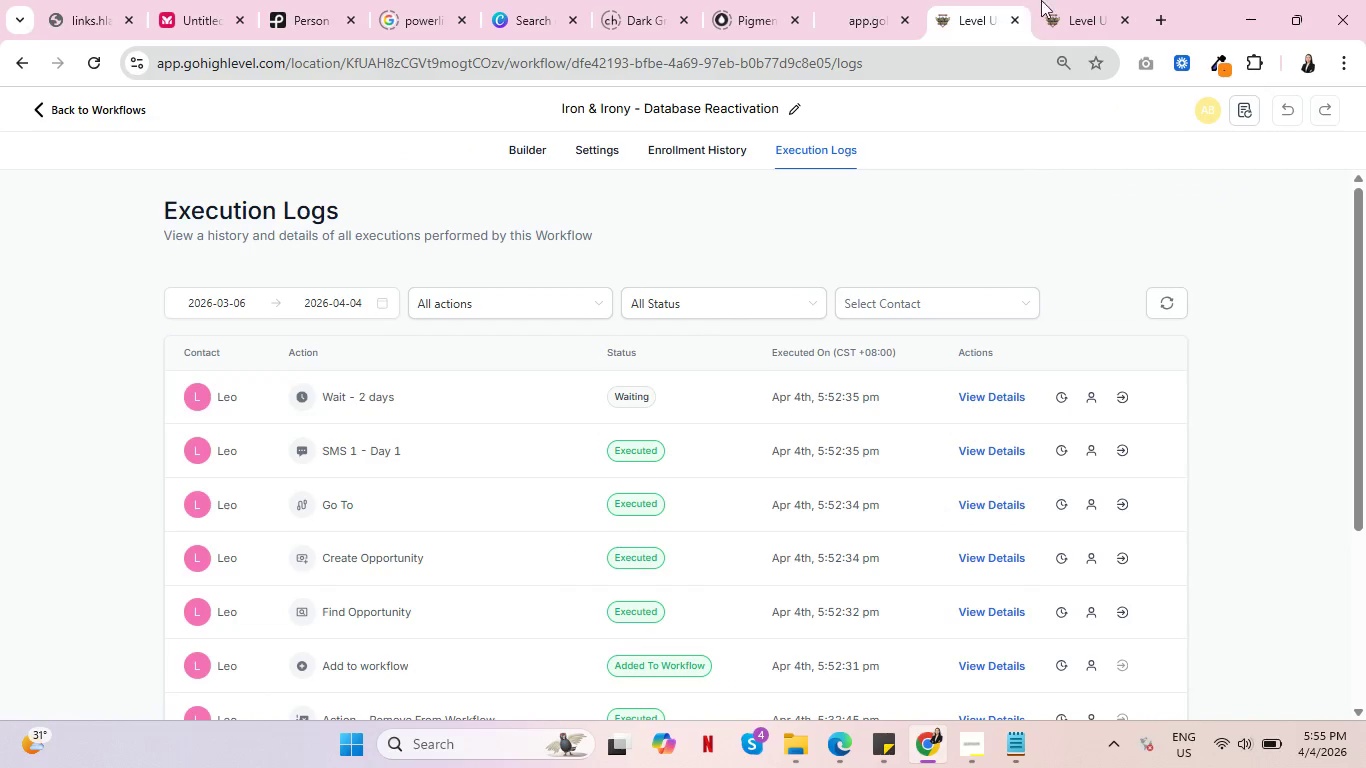 
key(Control+ControlLeft)
 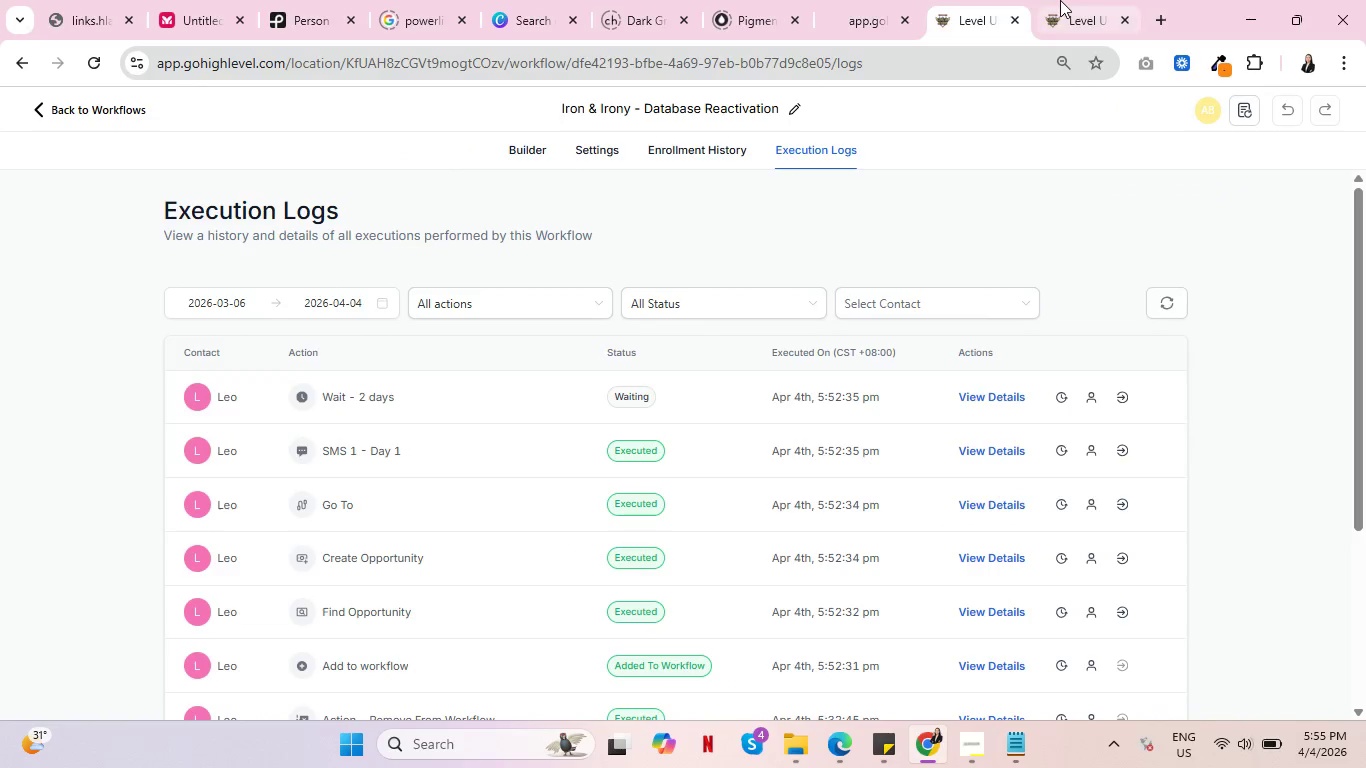 
left_click([1060, 0])
 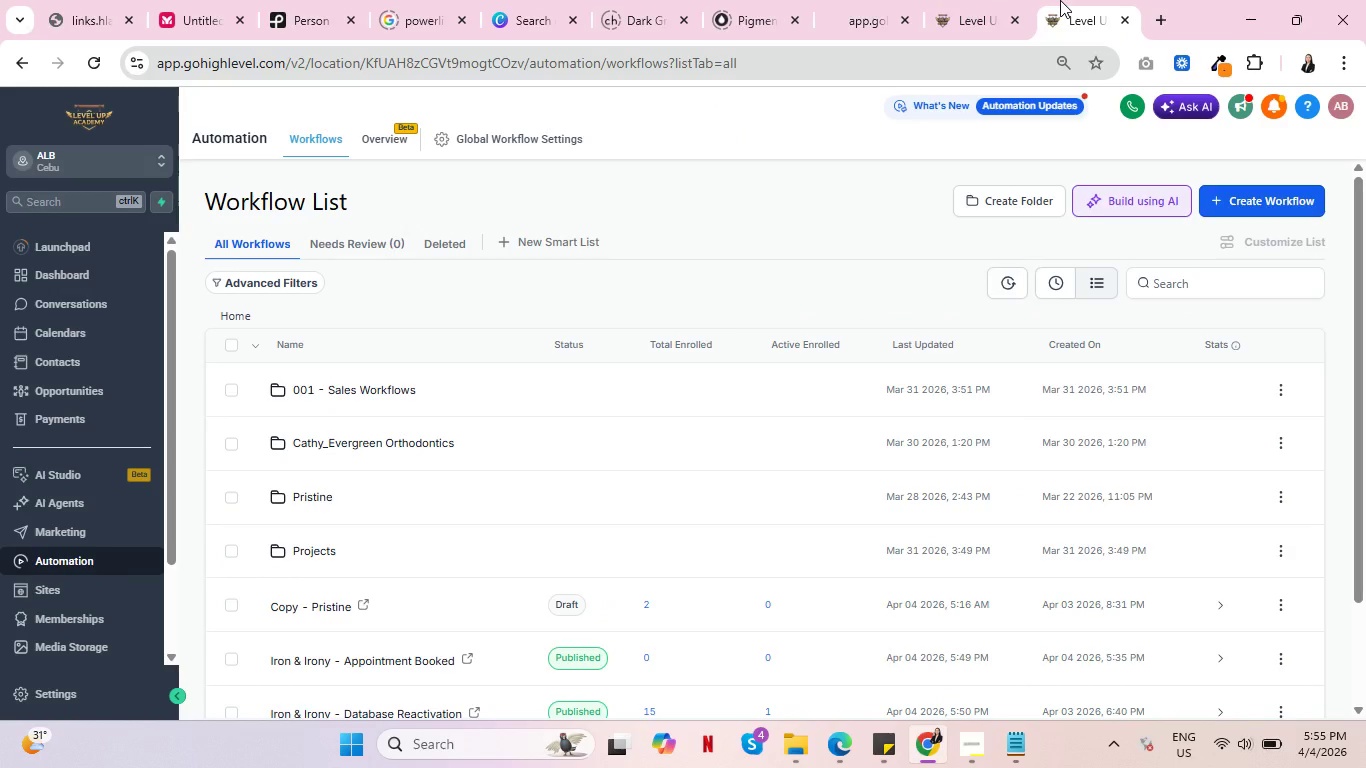 
key(Control+ControlLeft)
 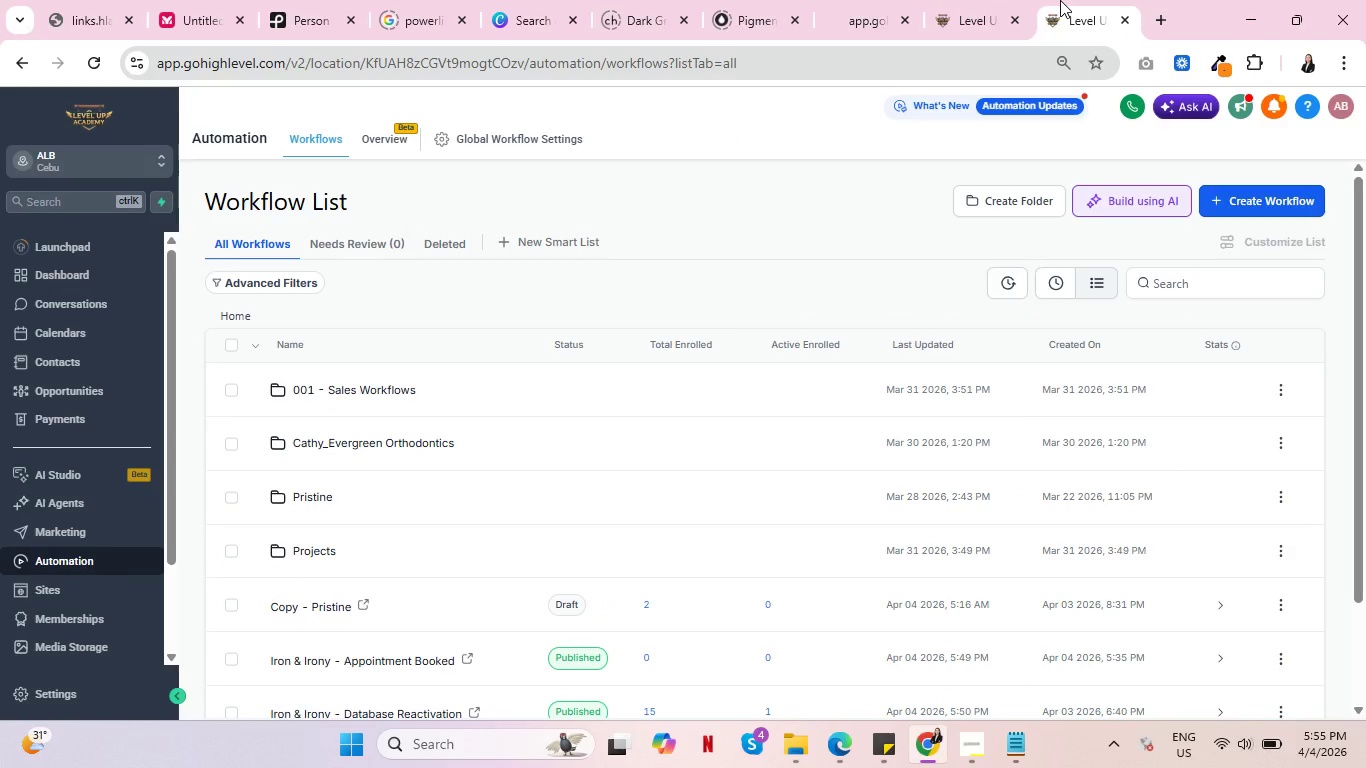 
key(Control+ControlLeft)
 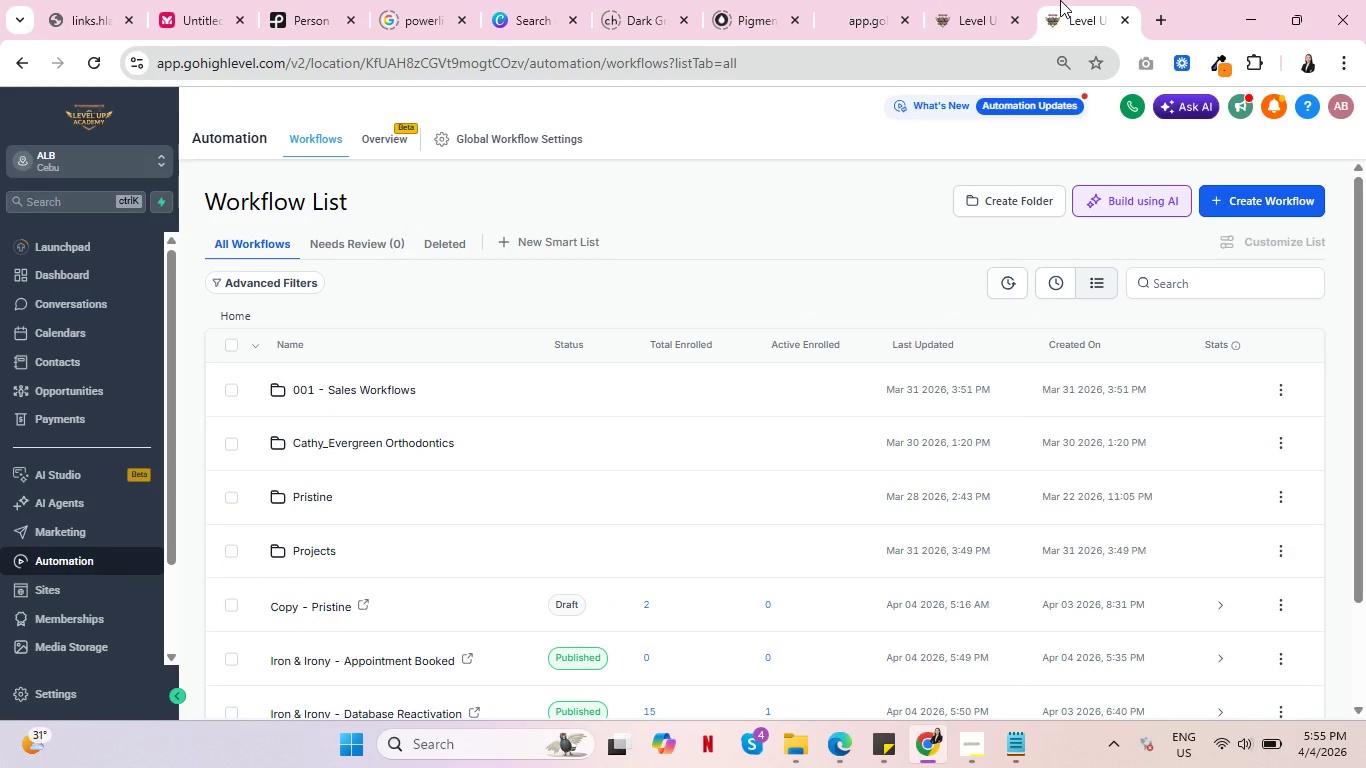 
key(Control+ControlLeft)
 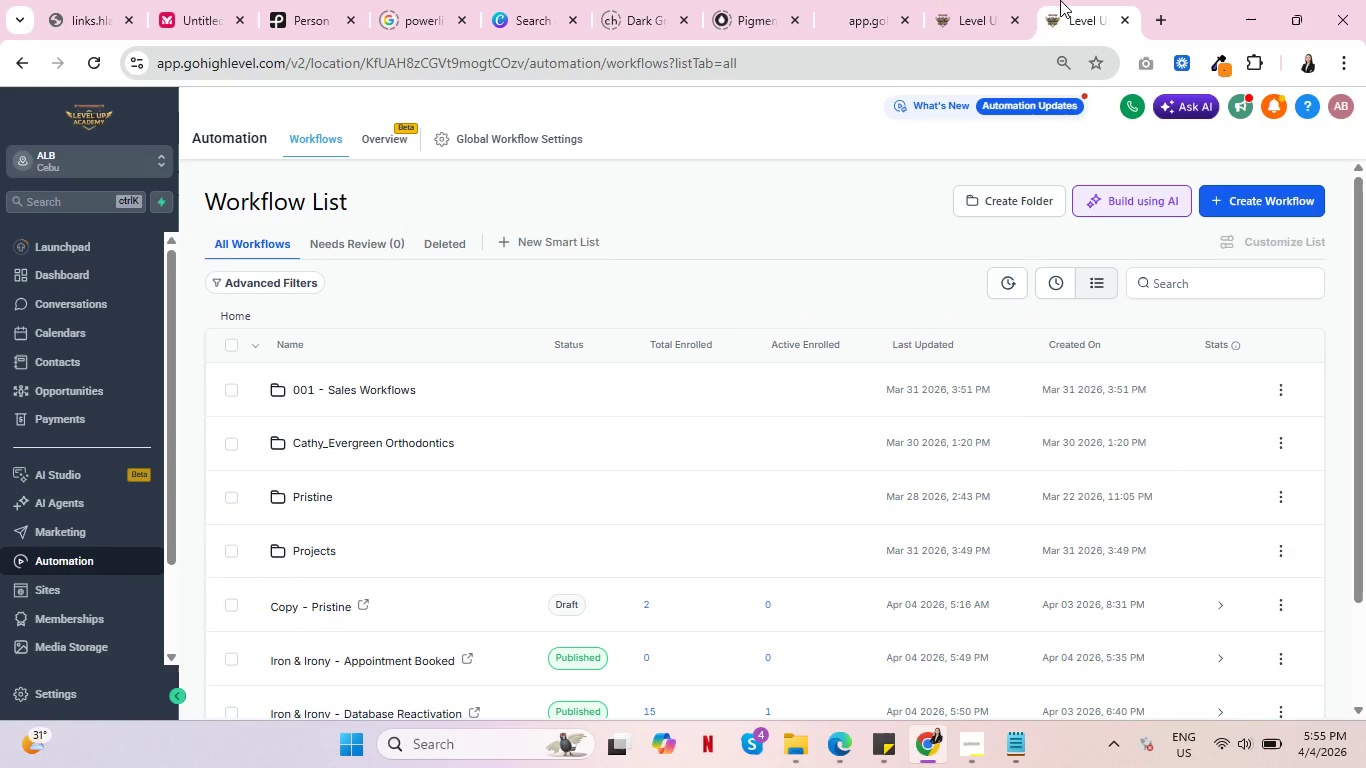 
key(Control+ControlLeft)
 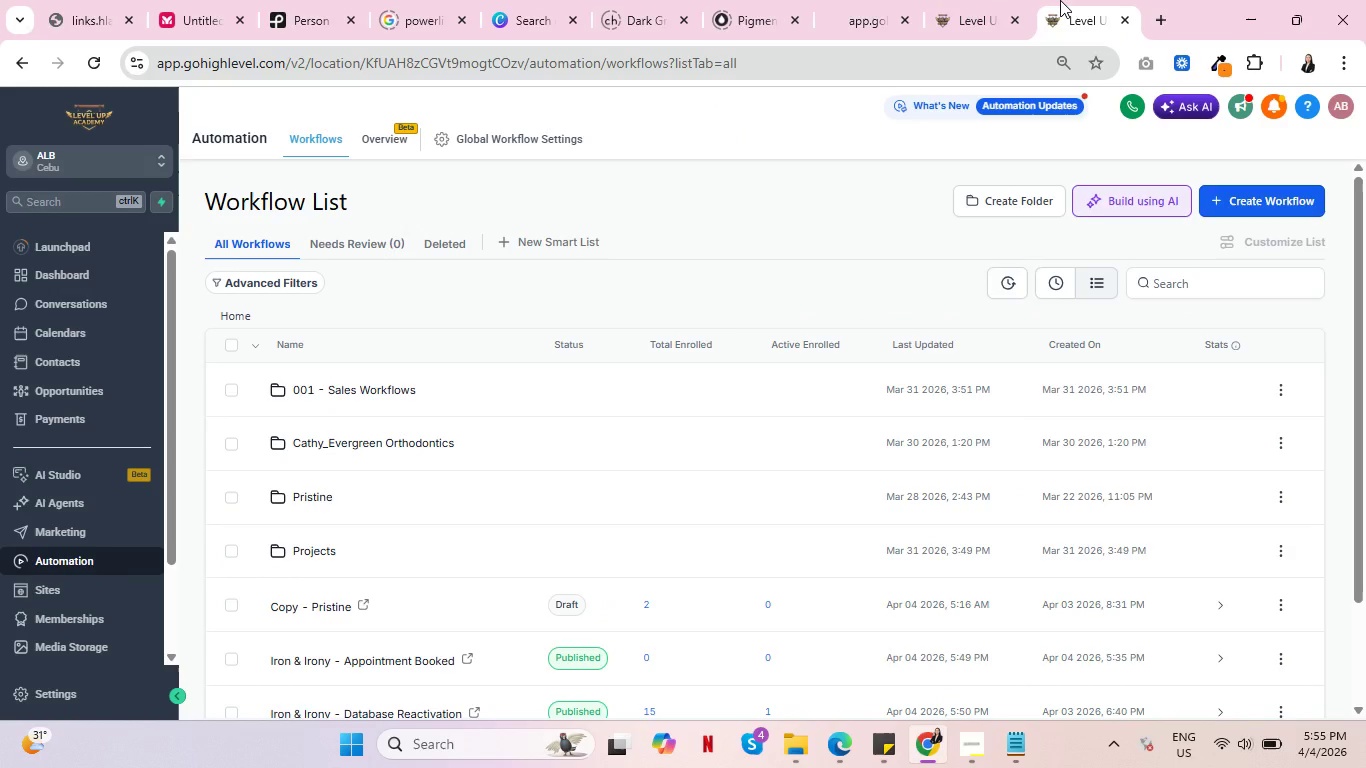 
key(Control+ControlLeft)
 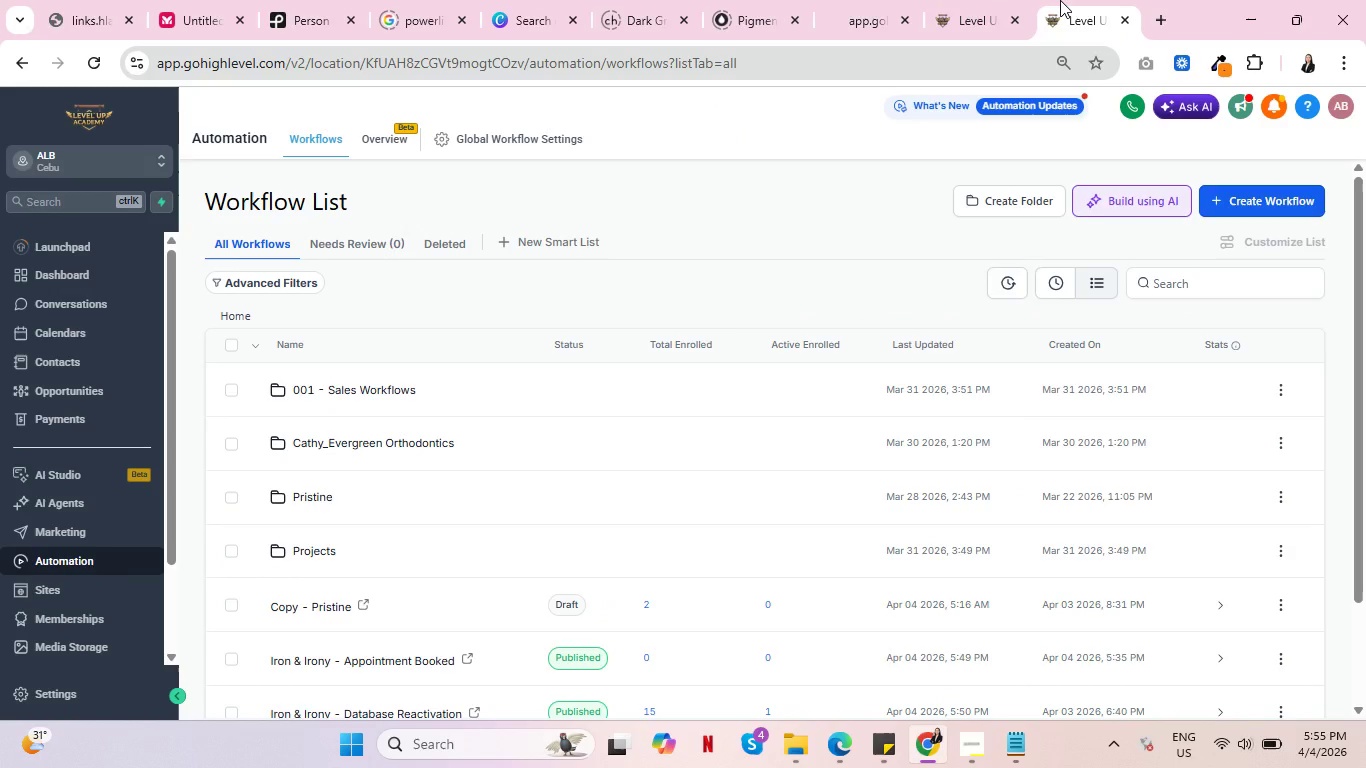 
wait(15.31)
 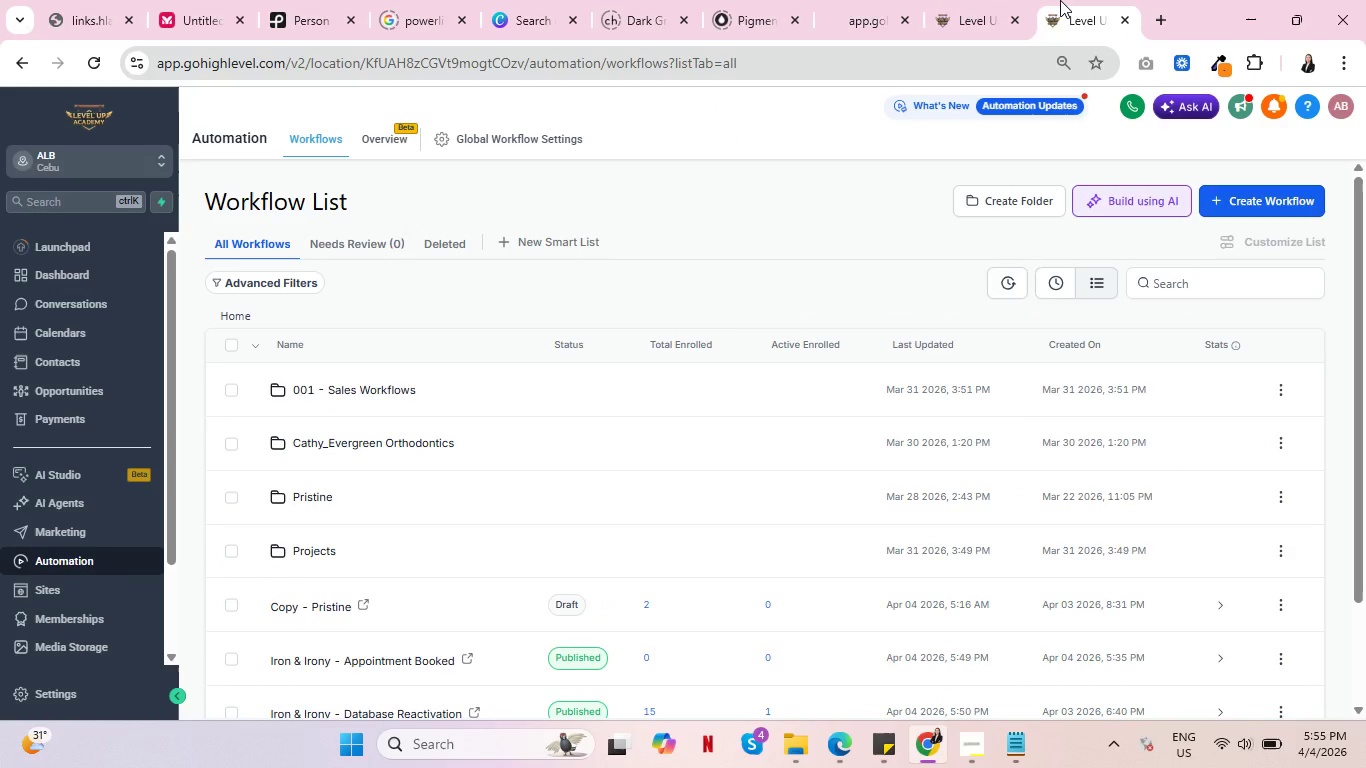 
left_click([973, 0])
 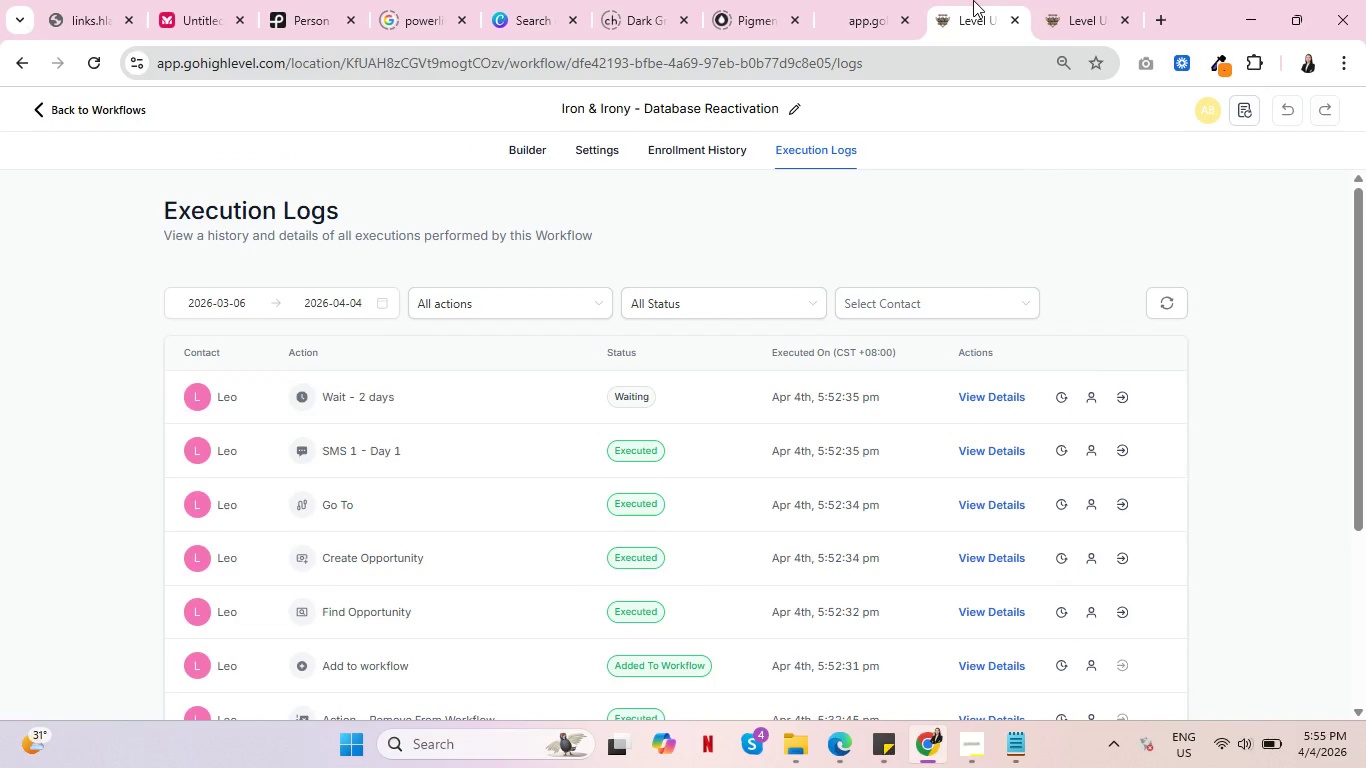 
key(Control+ControlLeft)
 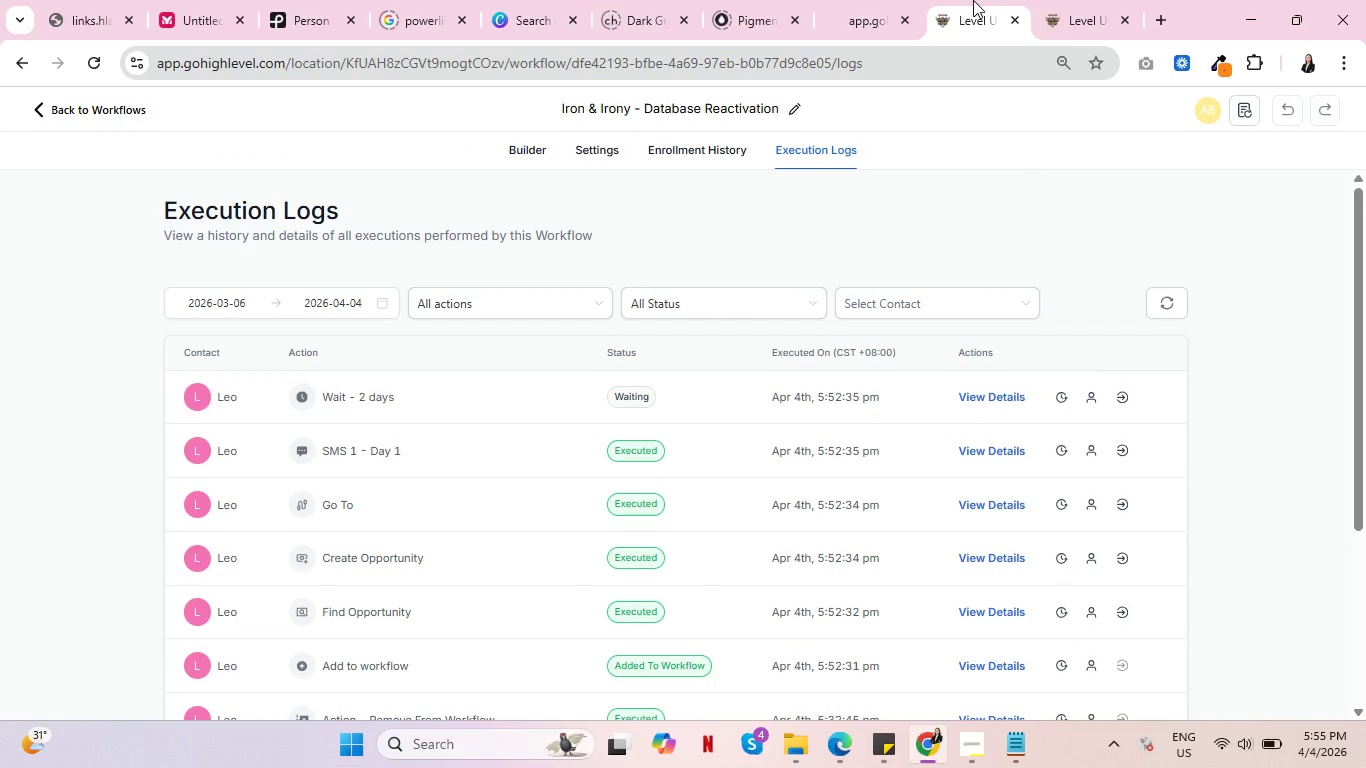 
key(Control+ControlLeft)
 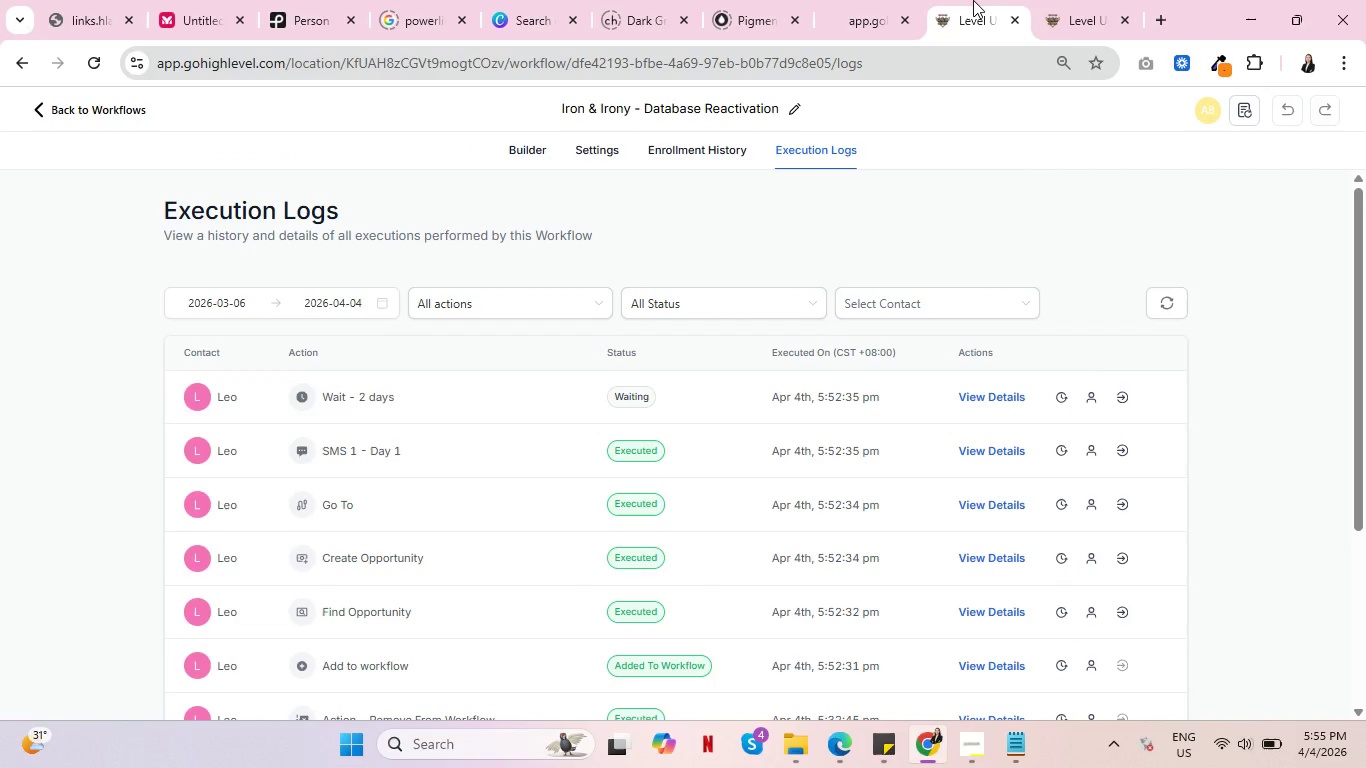 
key(Control+ControlLeft)
 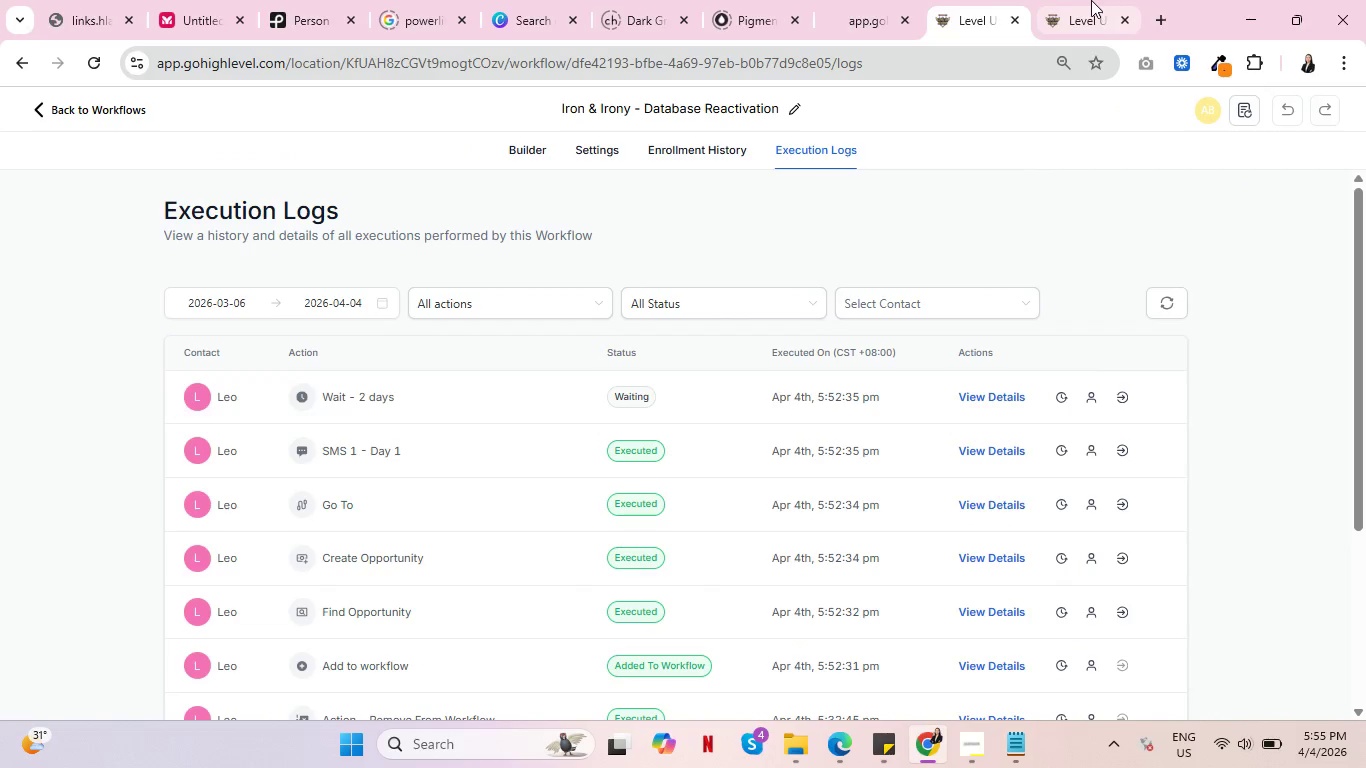 
left_click([1081, 0])
 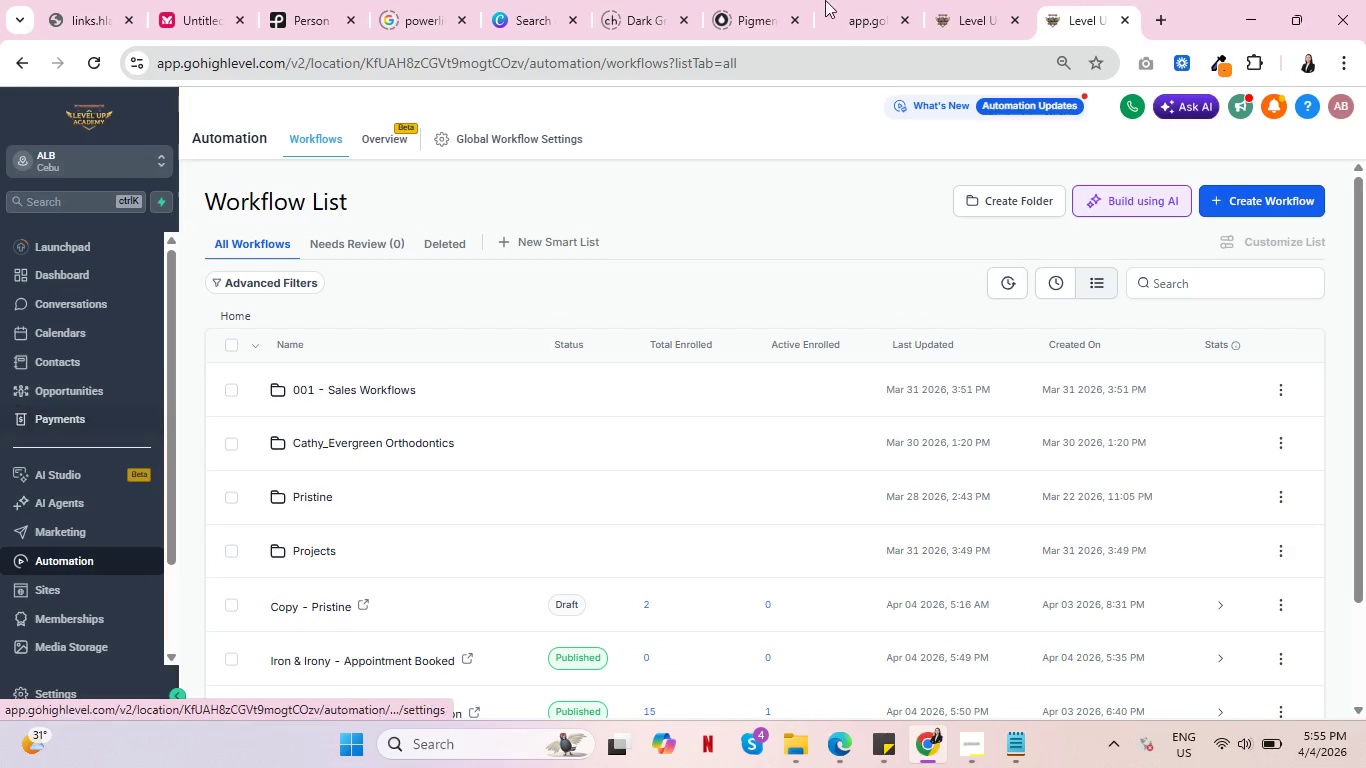 
left_click([971, 0])
 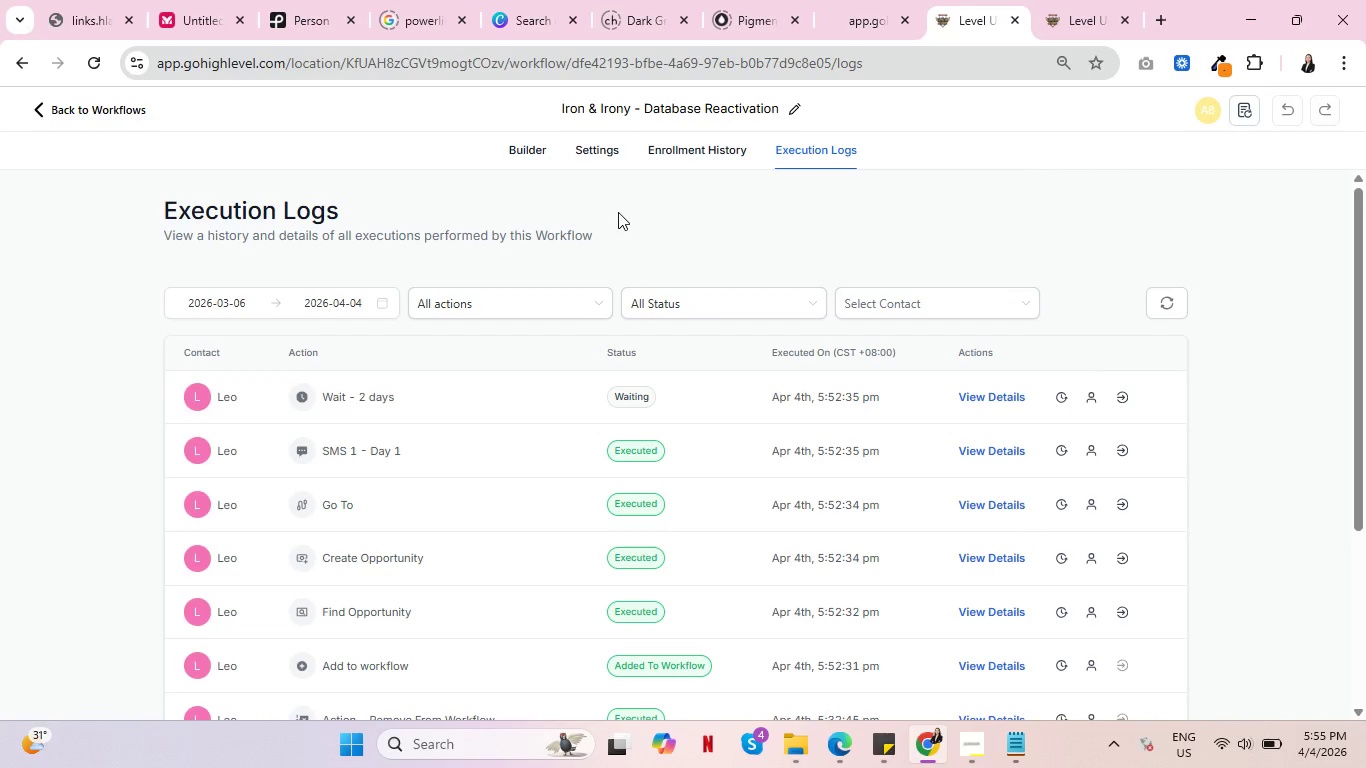 
left_click([663, 150])
 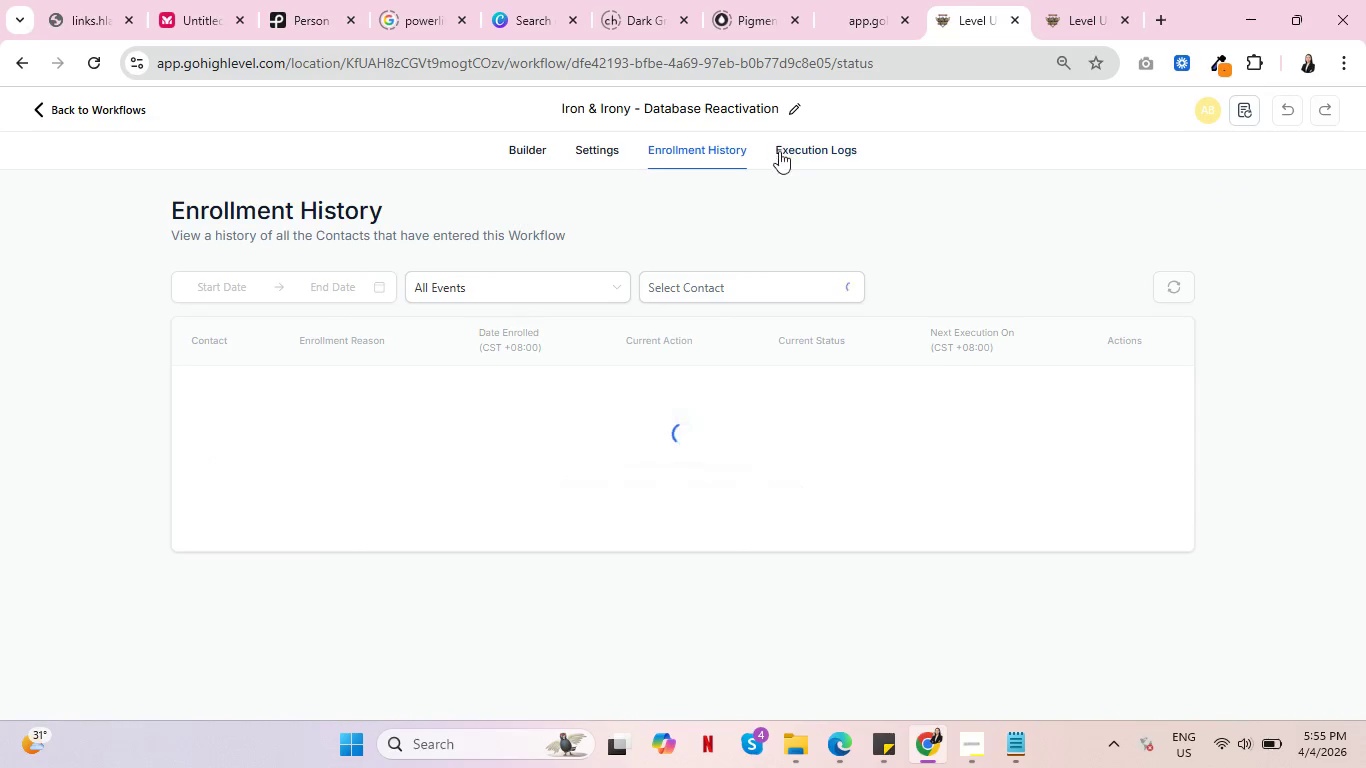 
left_click([803, 155])
 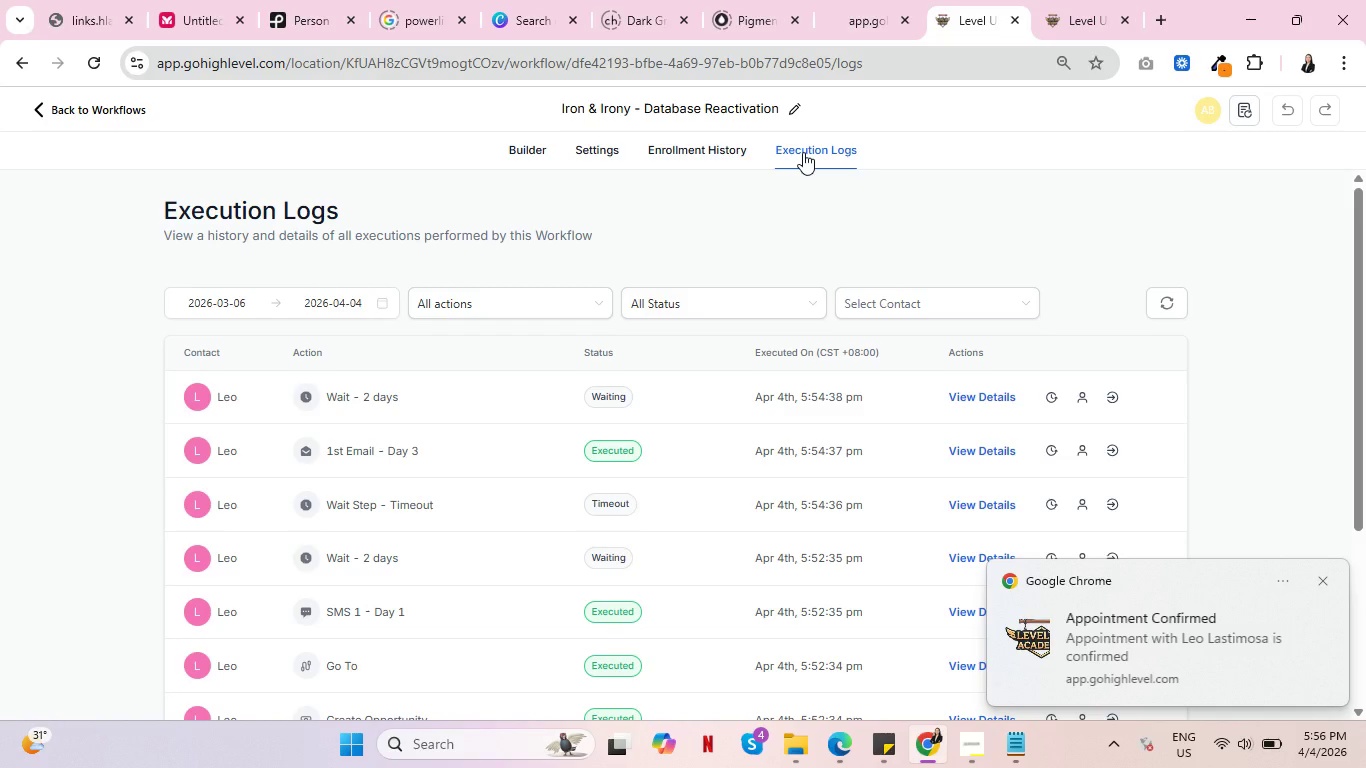 
wait(67.28)
 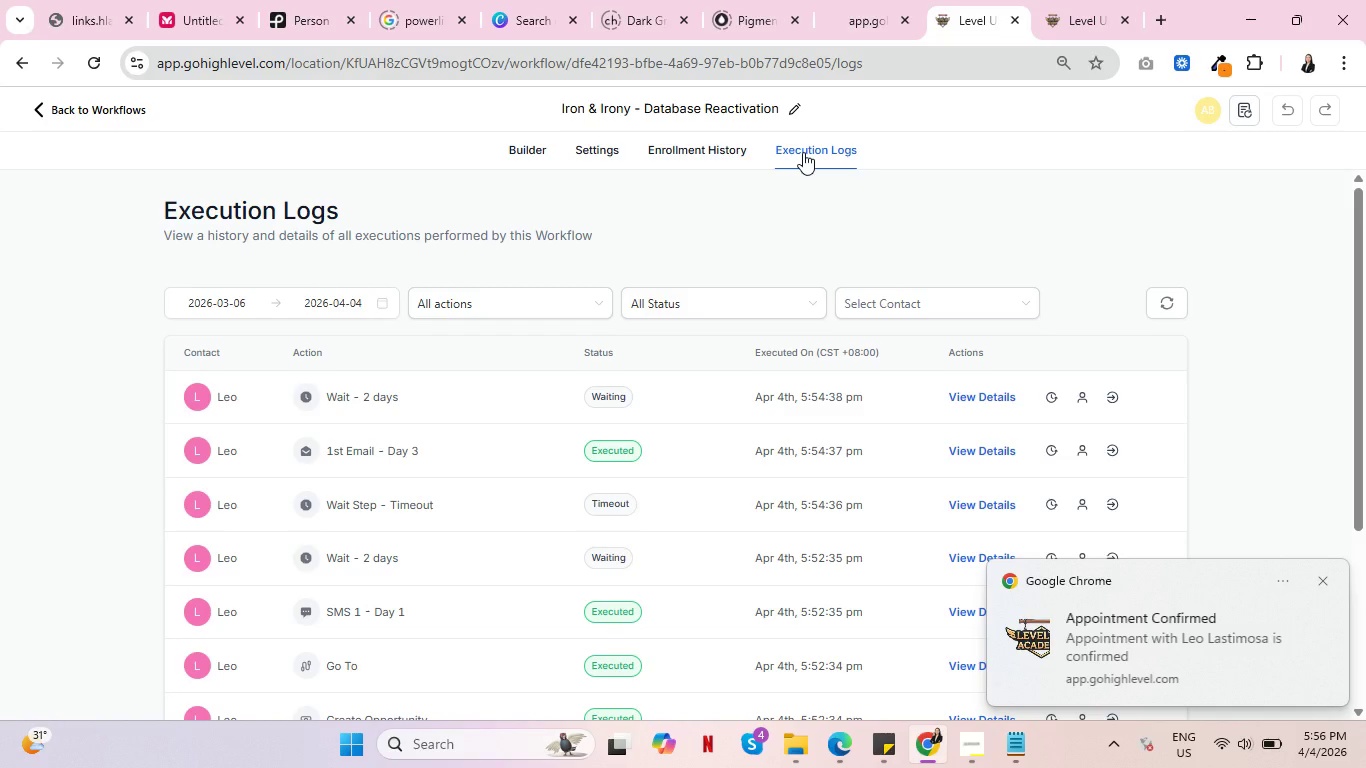 
left_click([1096, 0])
 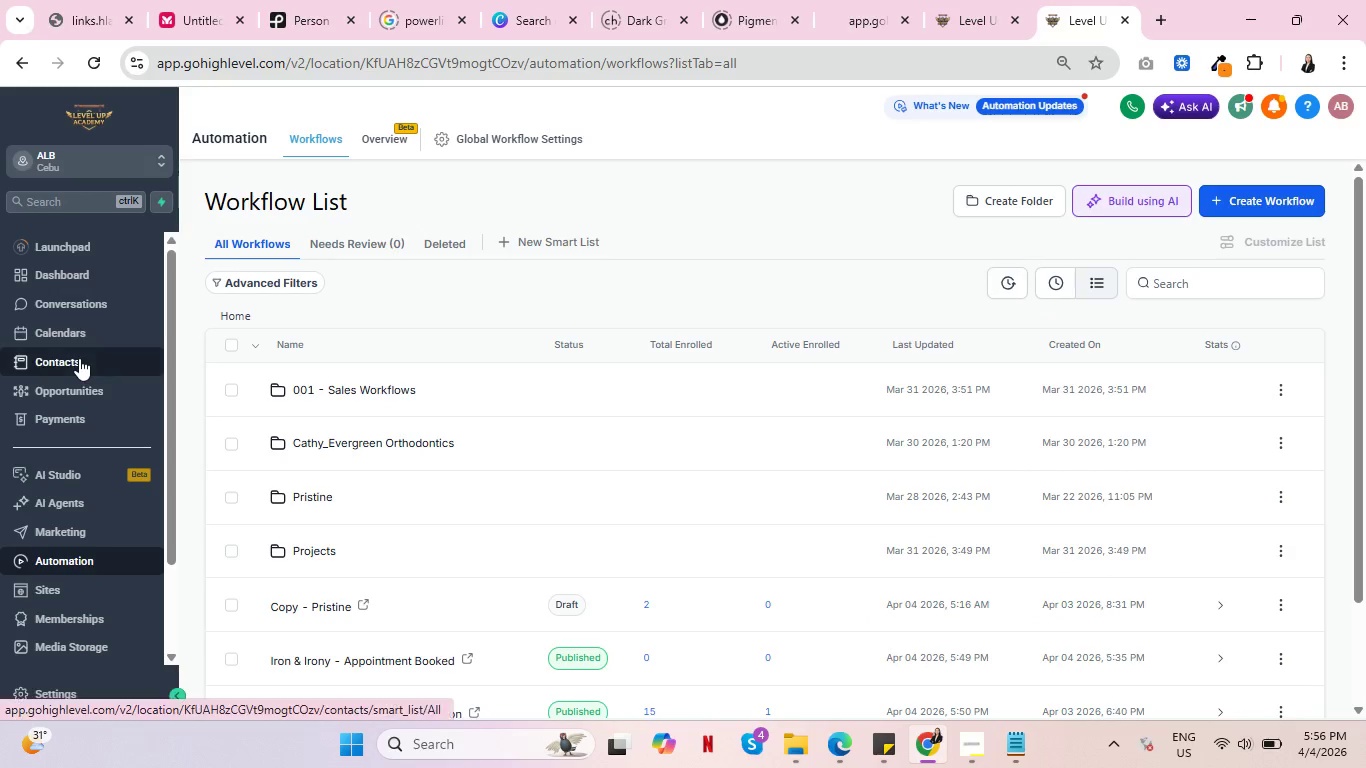 
left_click([67, 330])
 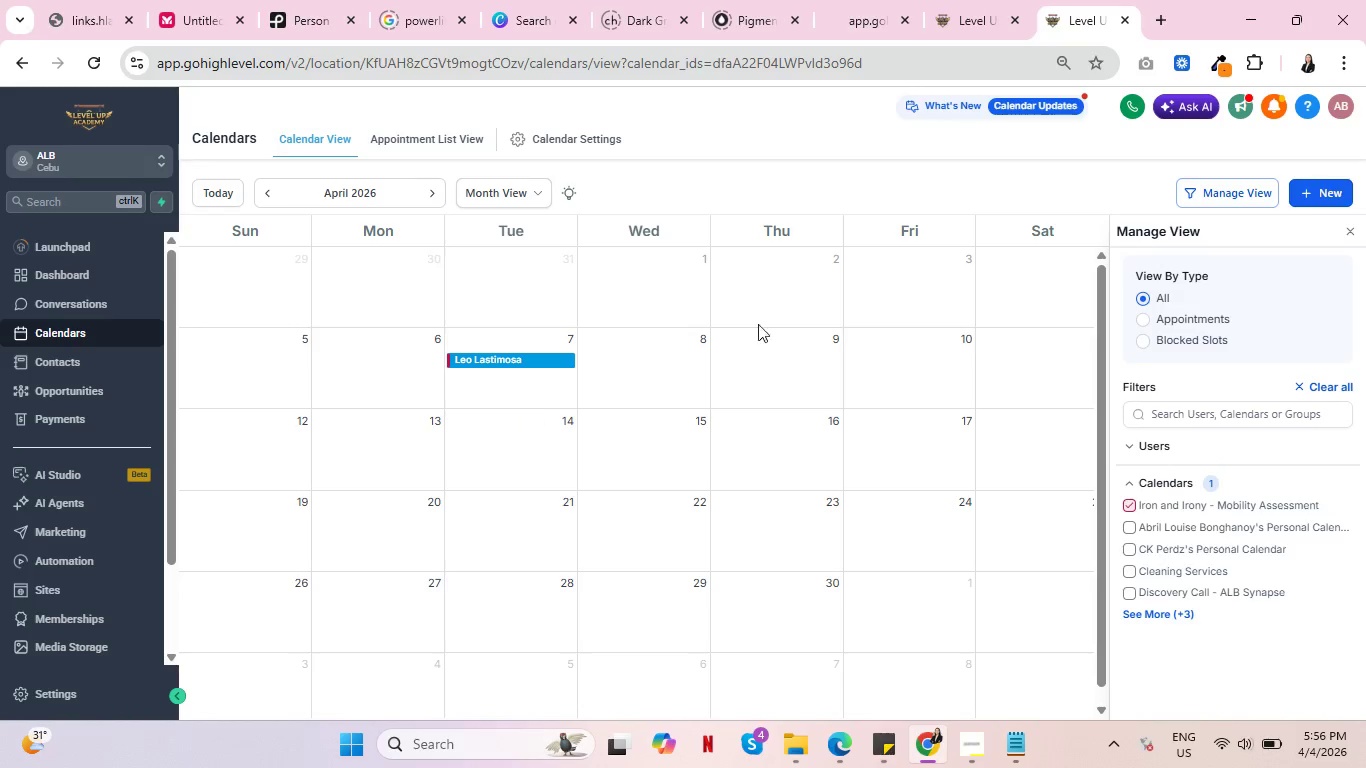 
mouse_move([452, 357])
 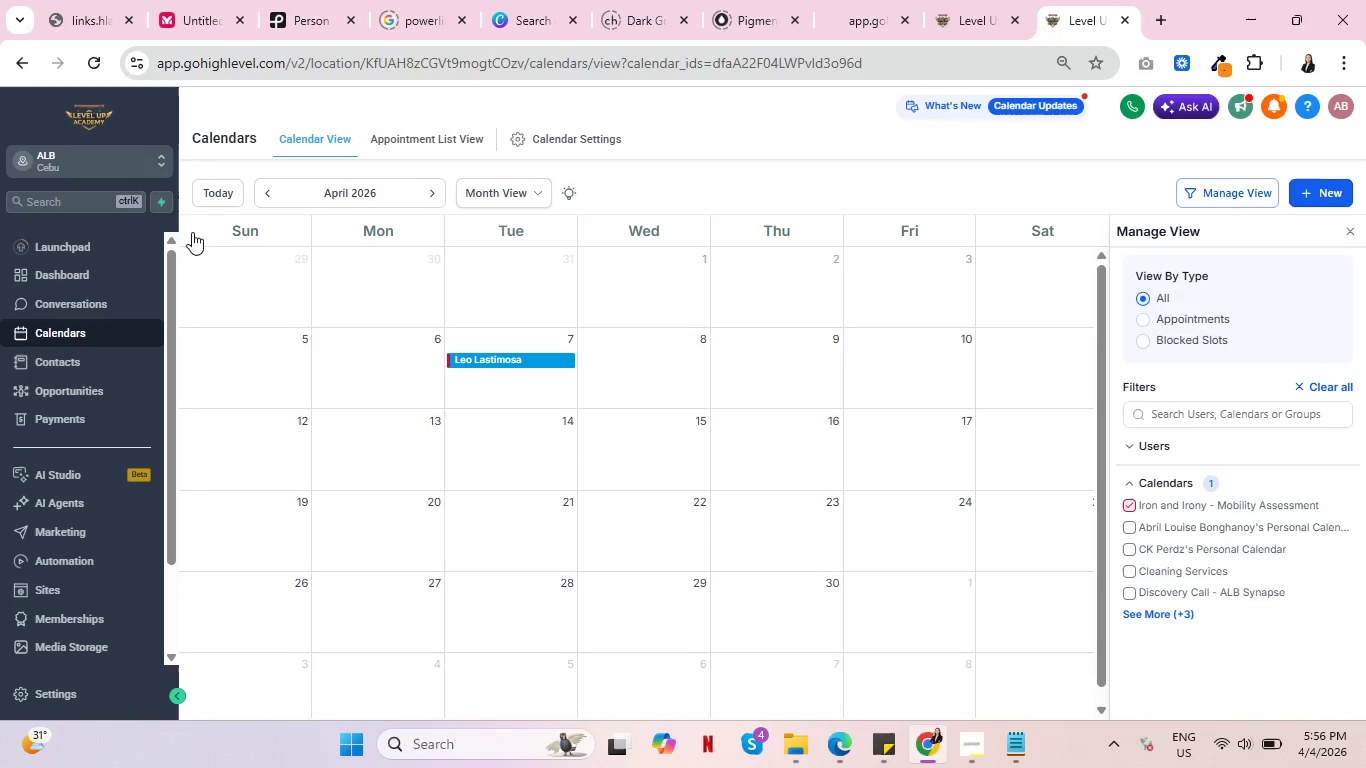 
mouse_move([524, 334])
 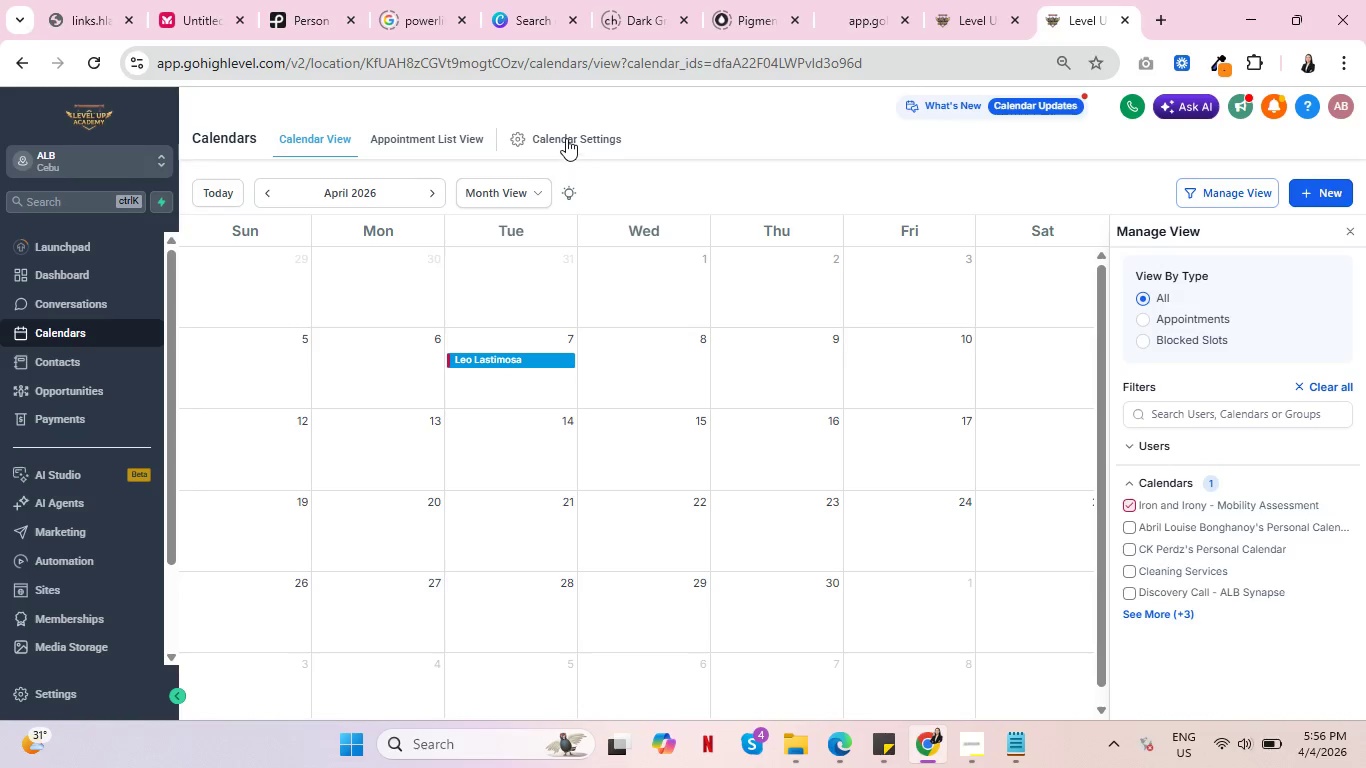 
left_click([566, 137])
 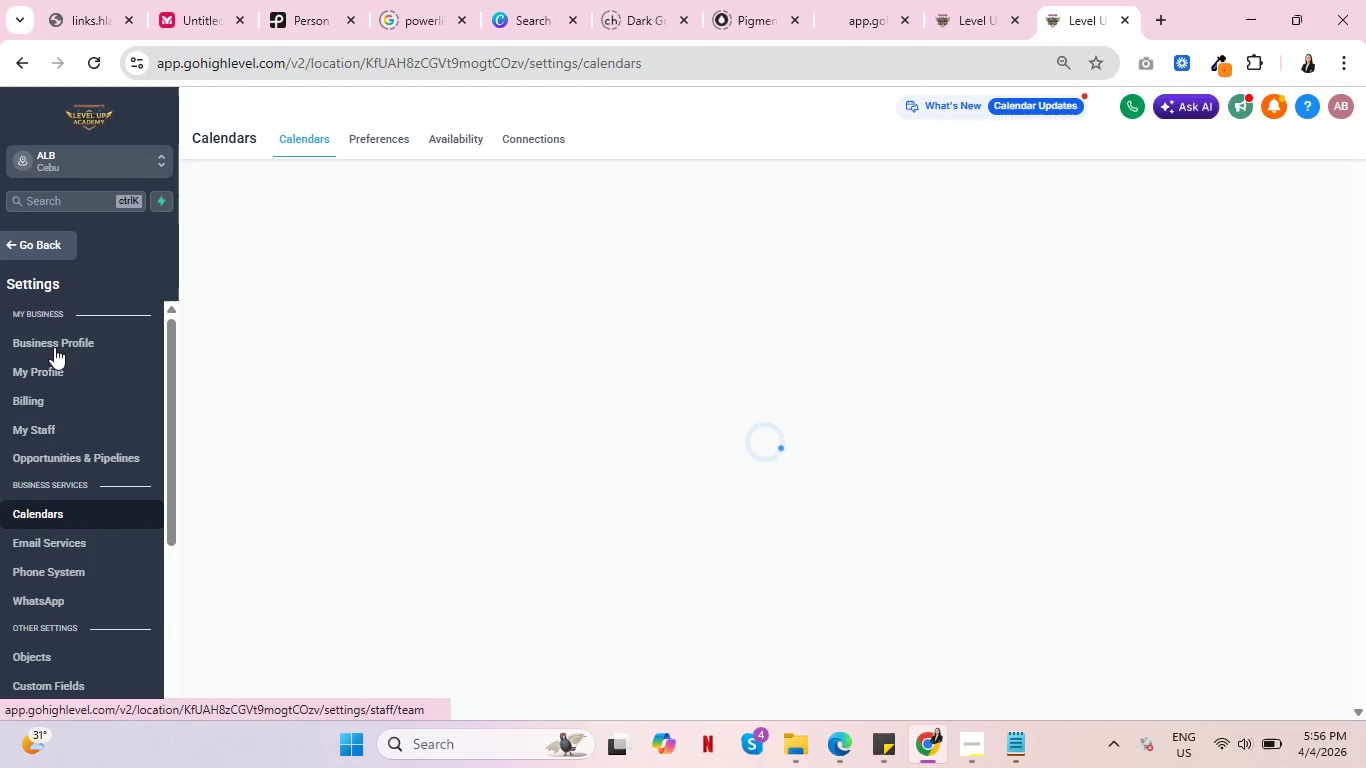 
left_click([43, 244])
 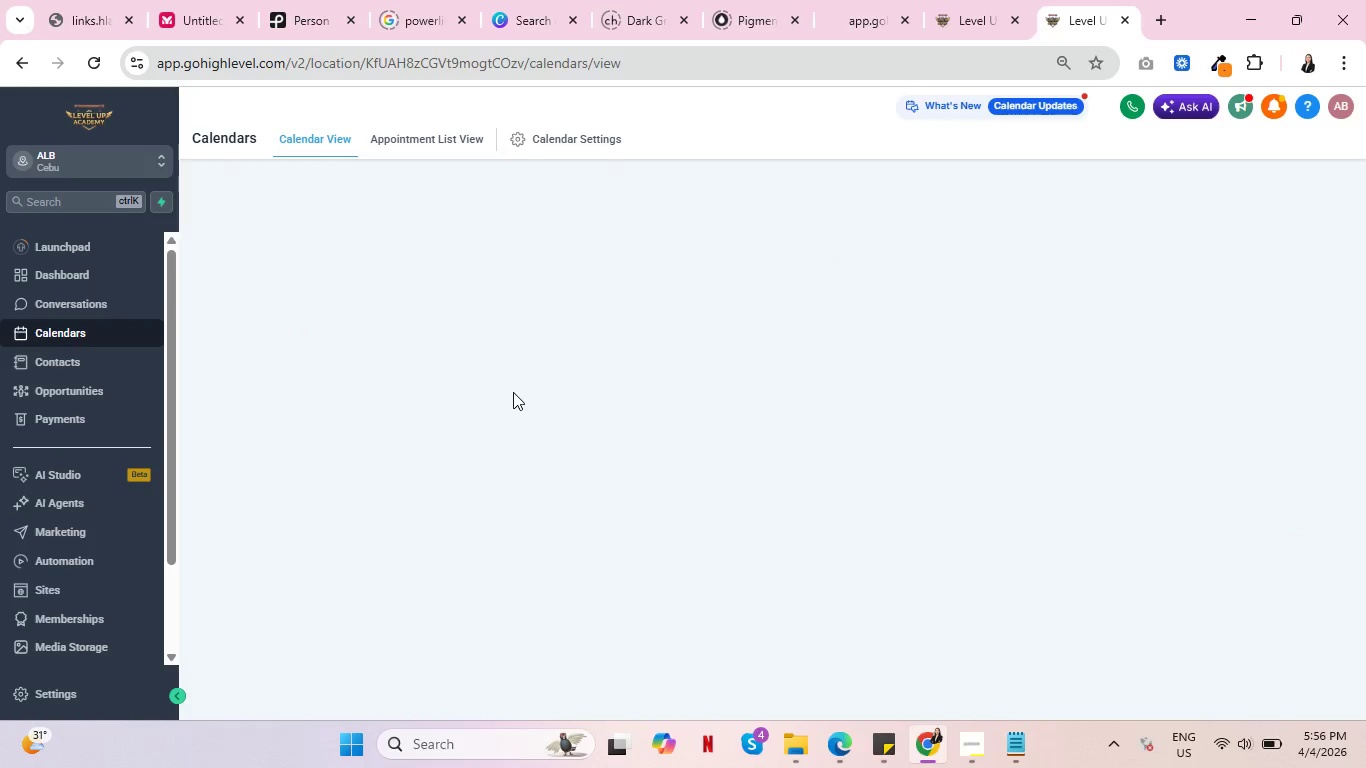 
mouse_move([499, 368])
 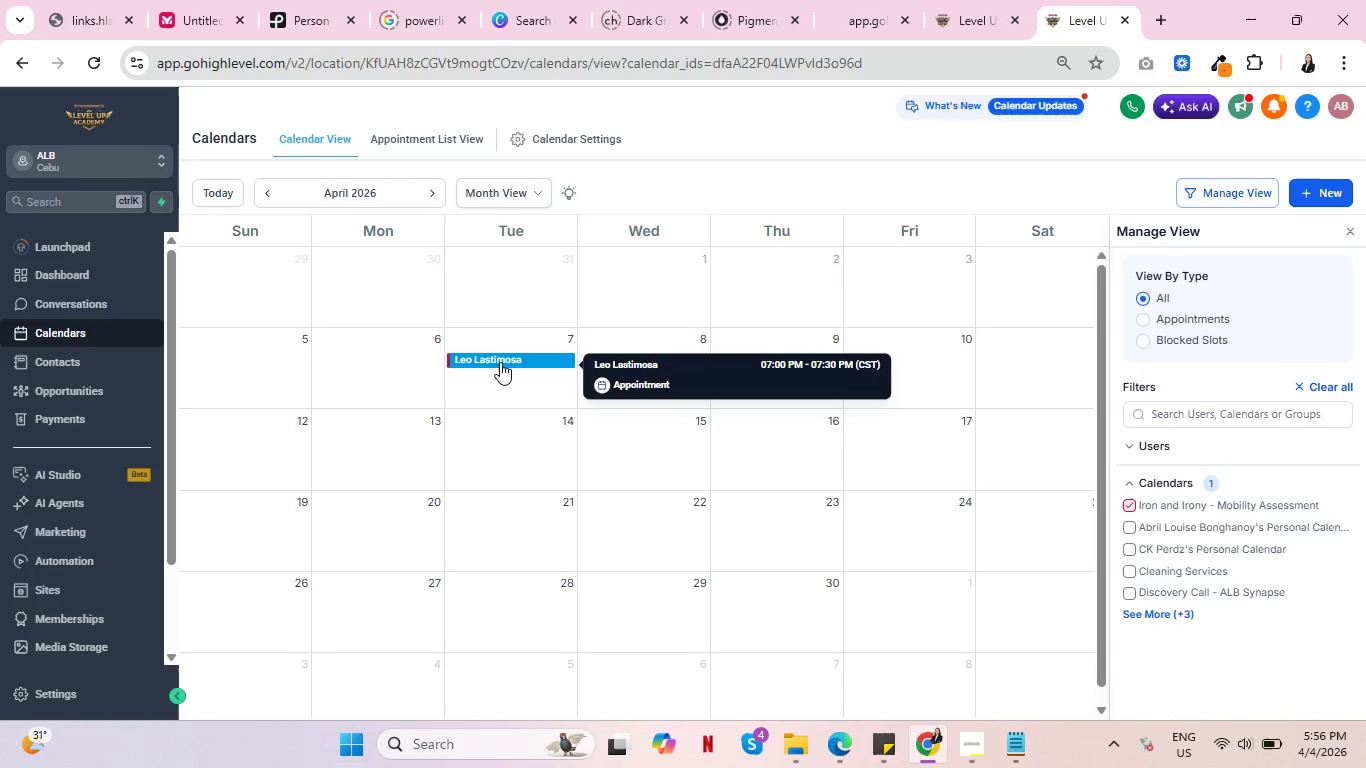 
mouse_move([478, 363])
 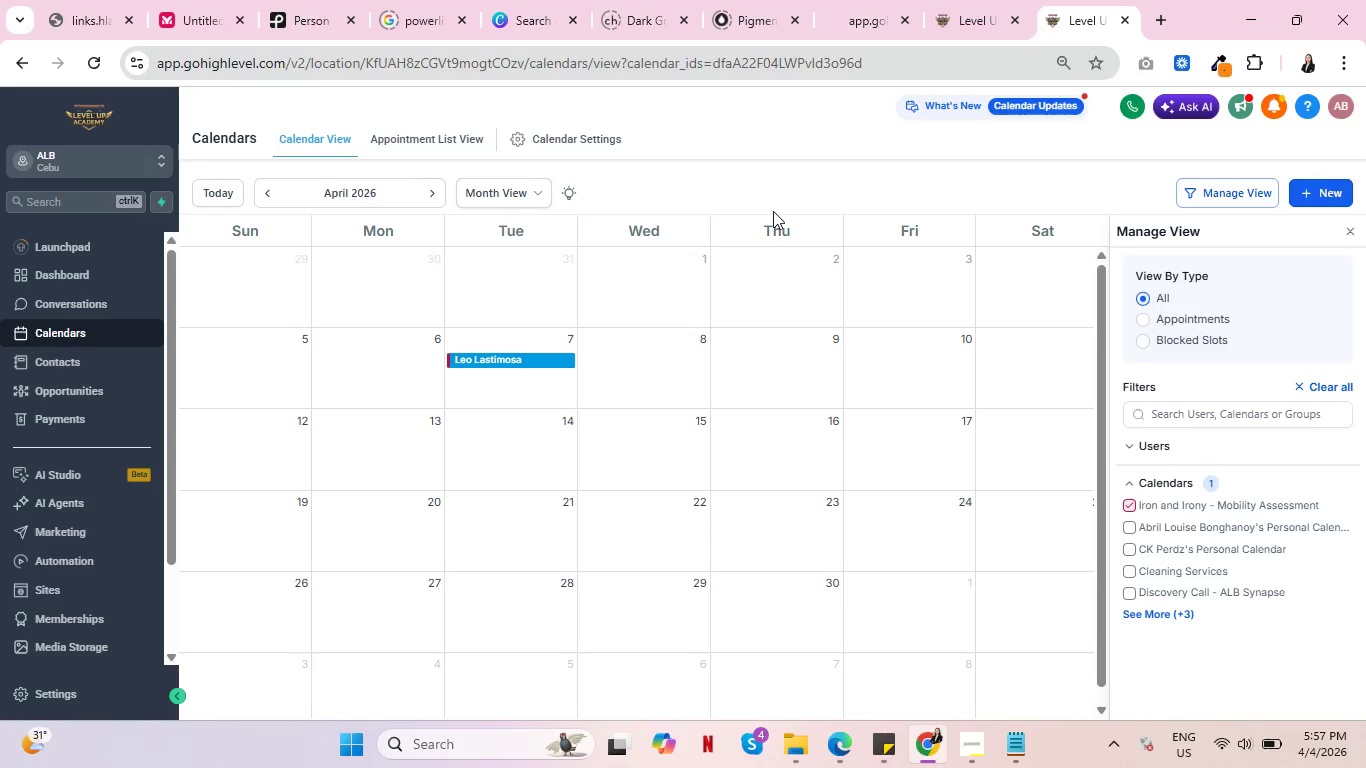 
mouse_move([520, 346])
 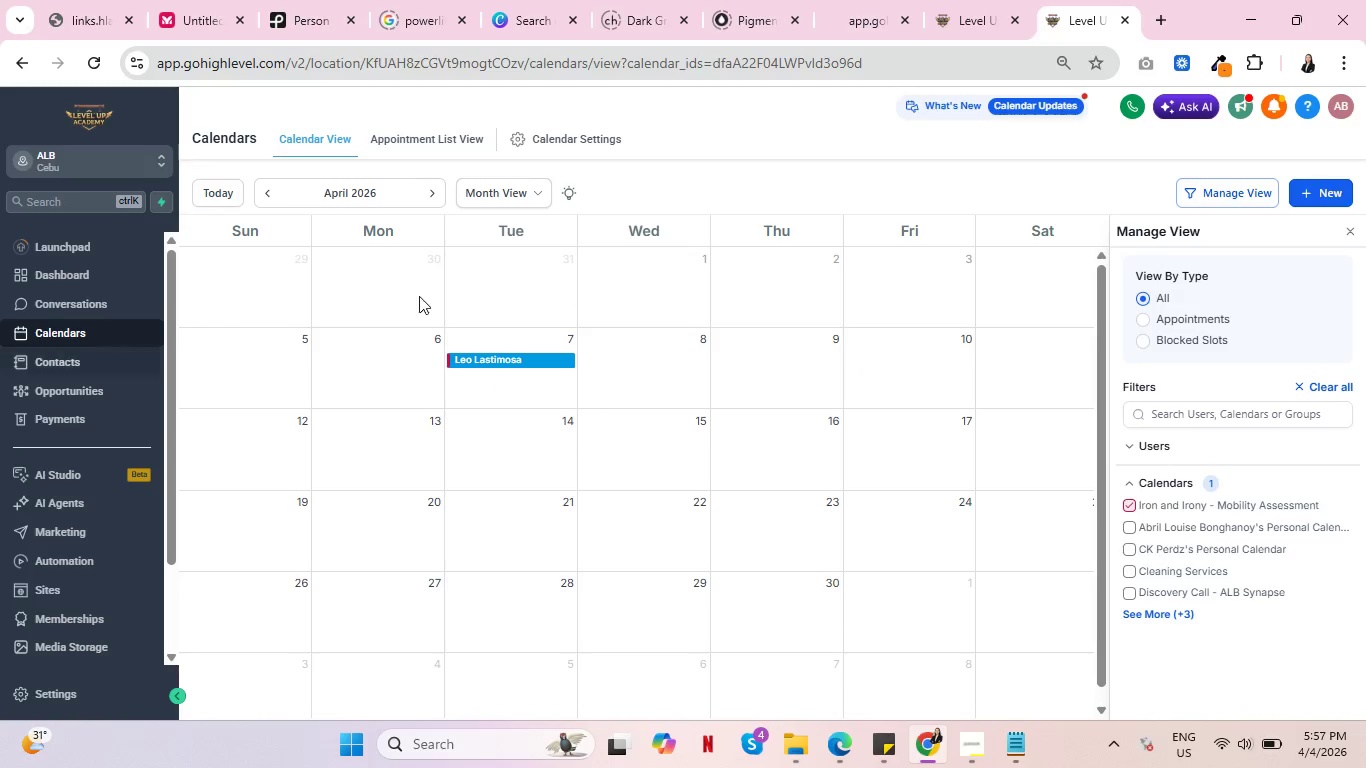 
left_click([582, 138])
 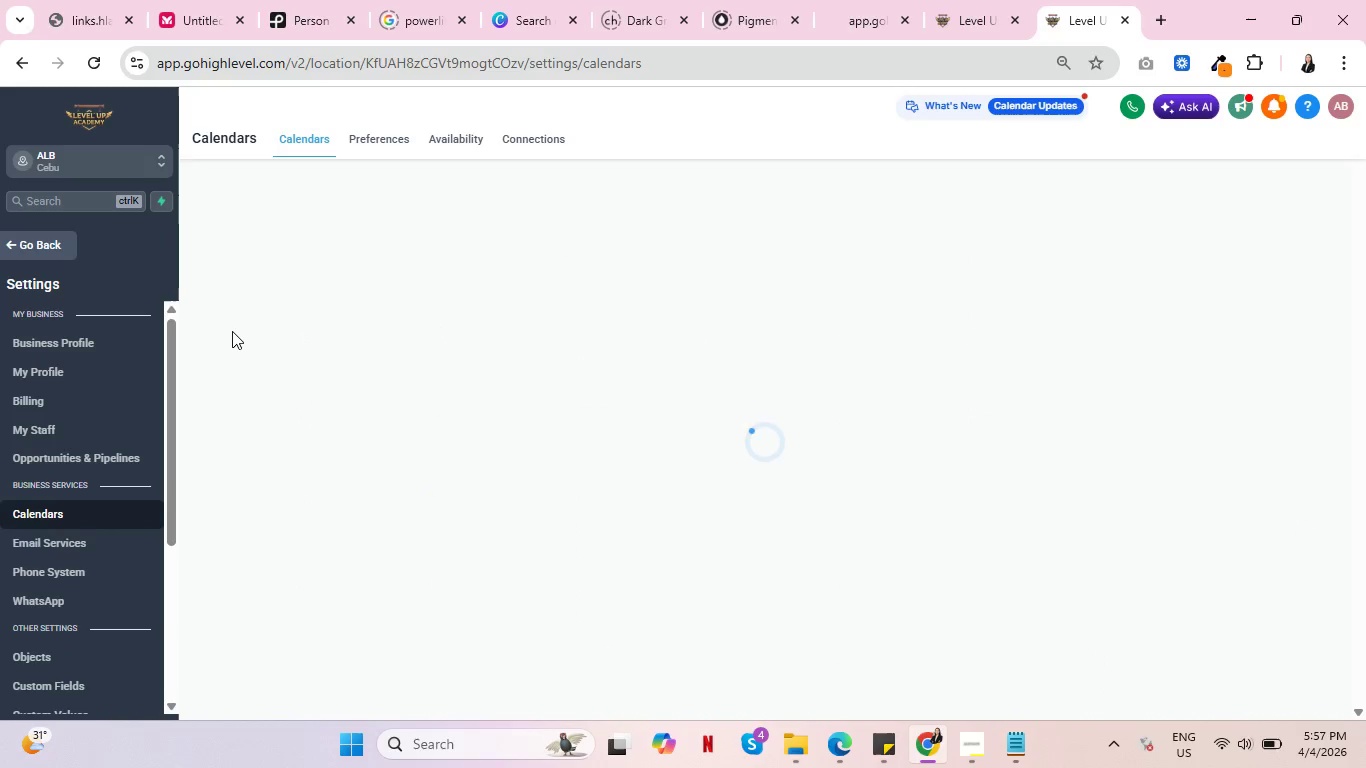 
wait(8.23)
 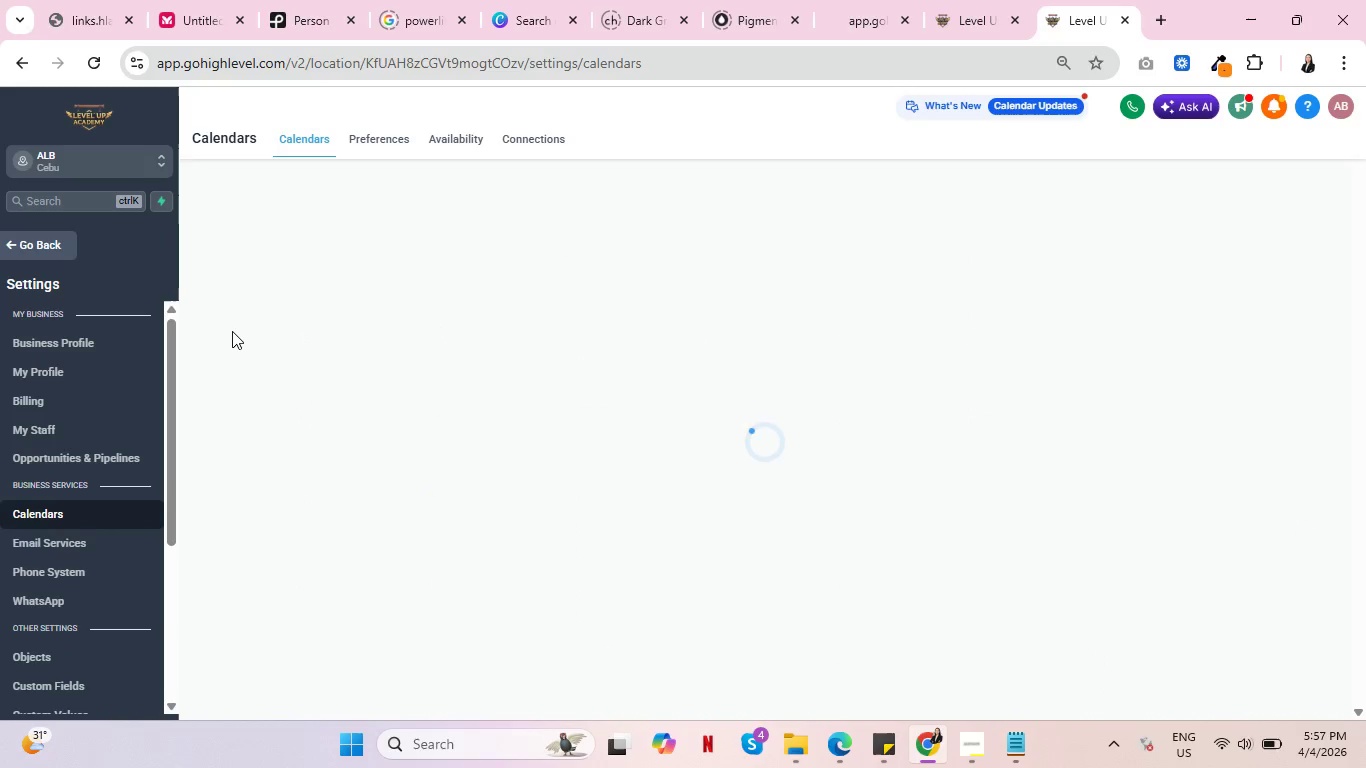 
scroll: coordinate [564, 473], scroll_direction: down, amount: 1.0
 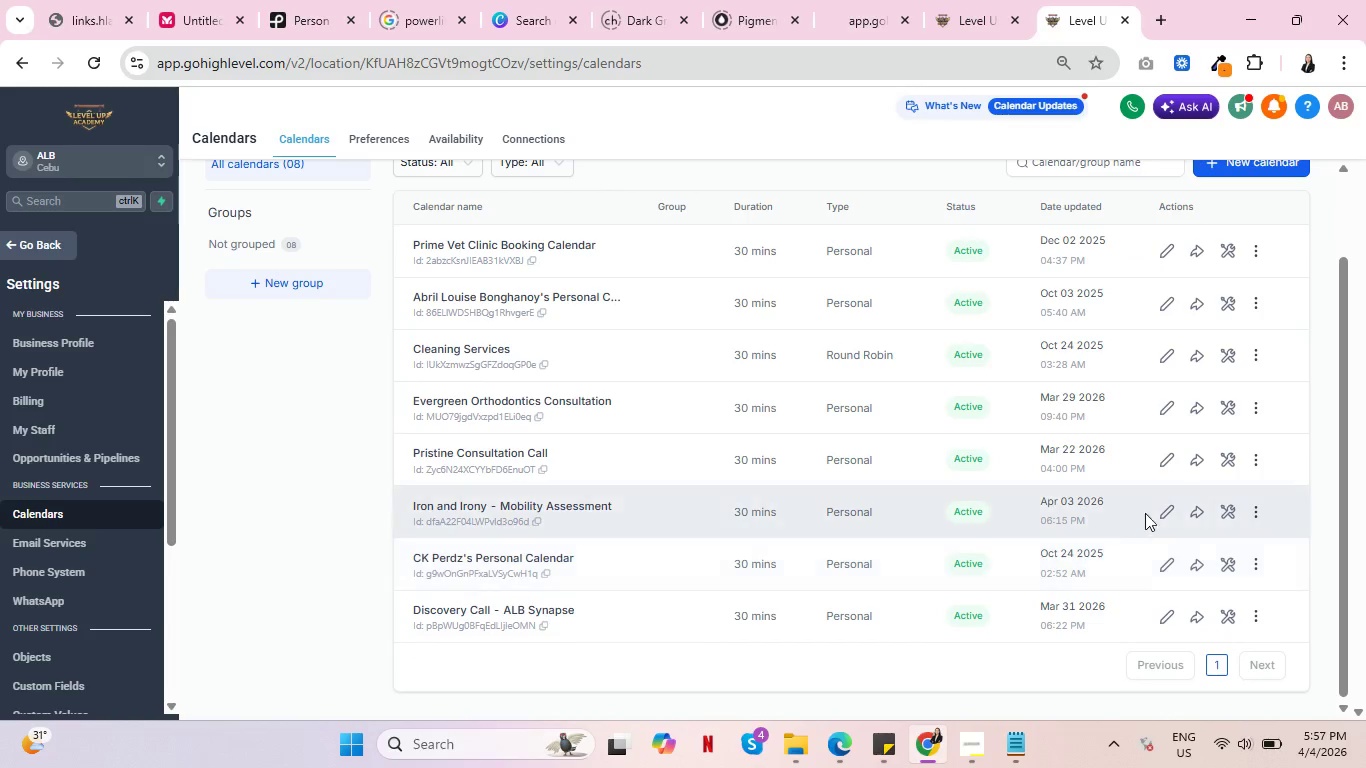 
left_click([1159, 514])
 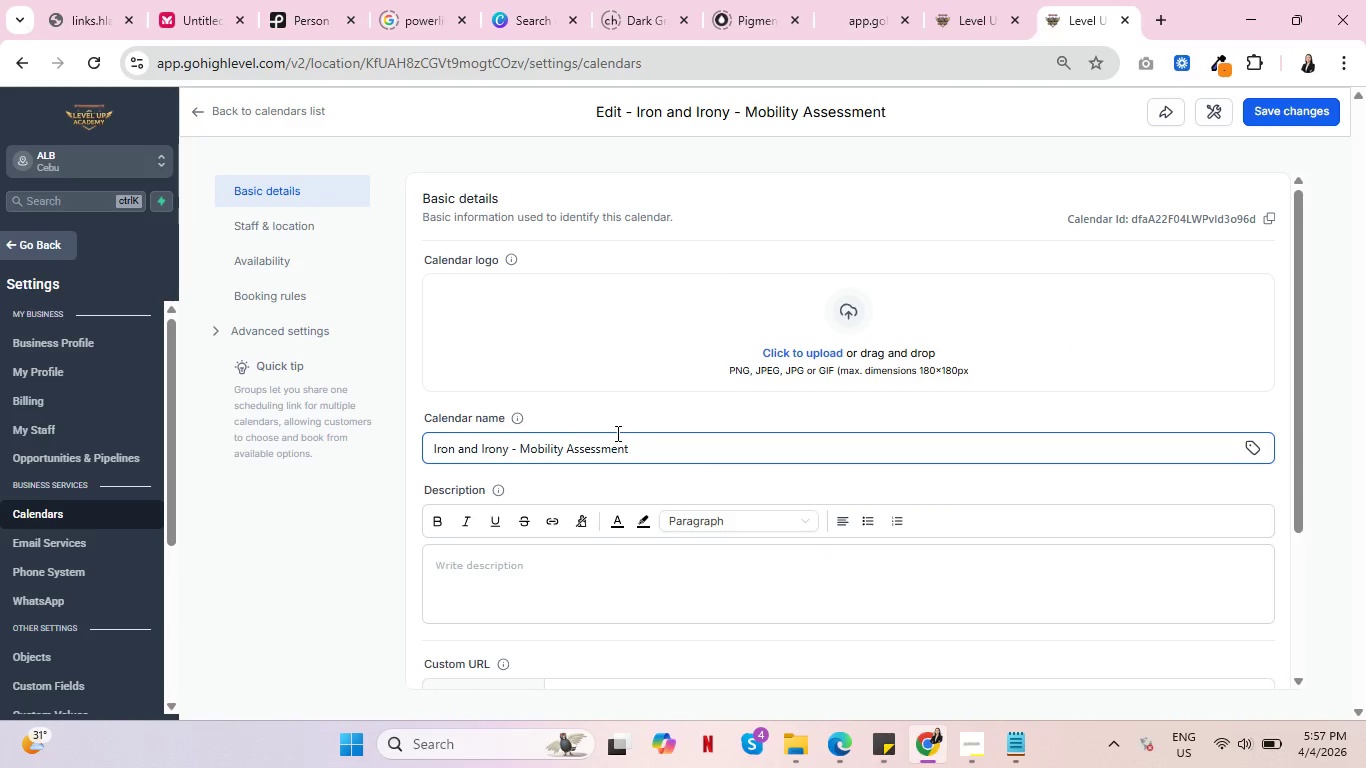 
scroll: coordinate [797, 406], scroll_direction: down, amount: 6.0
 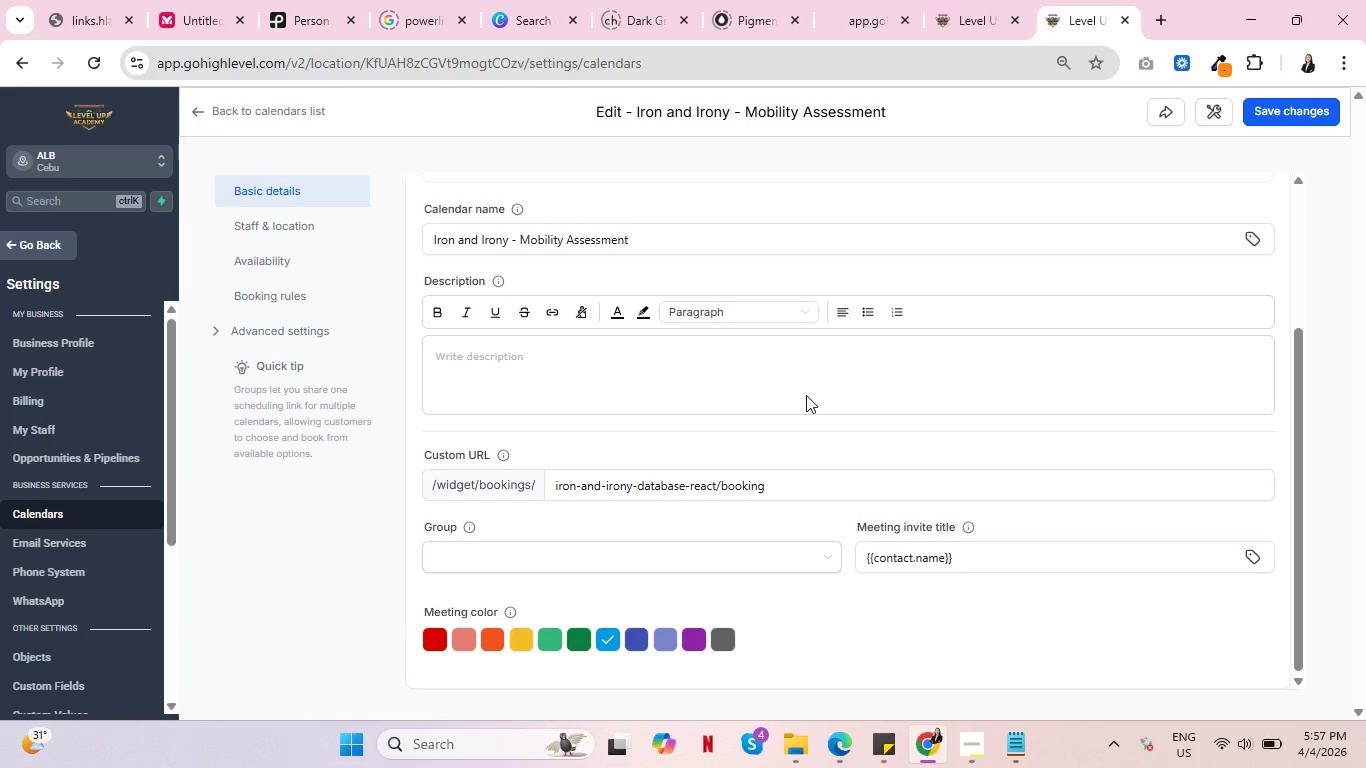 
wait(10.54)
 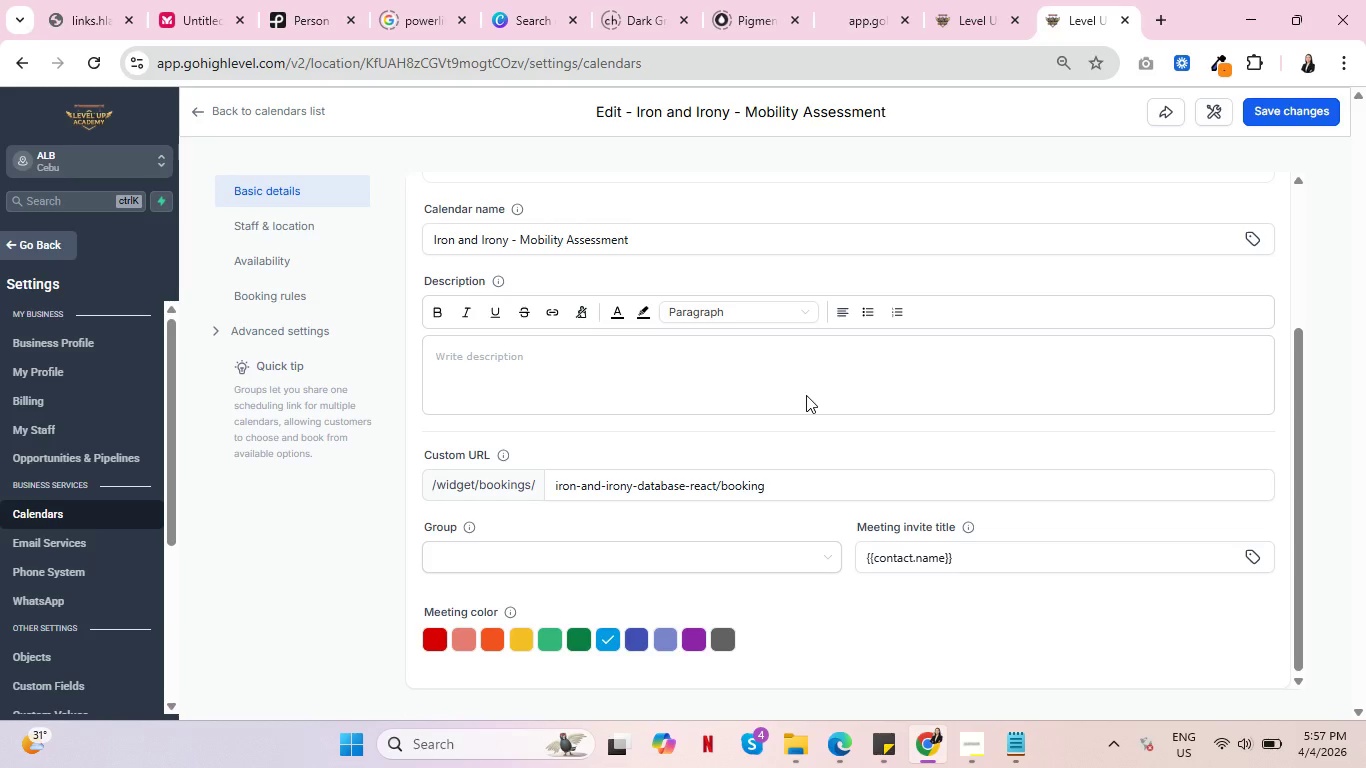 
scroll: coordinate [714, 480], scroll_direction: down, amount: 3.0
 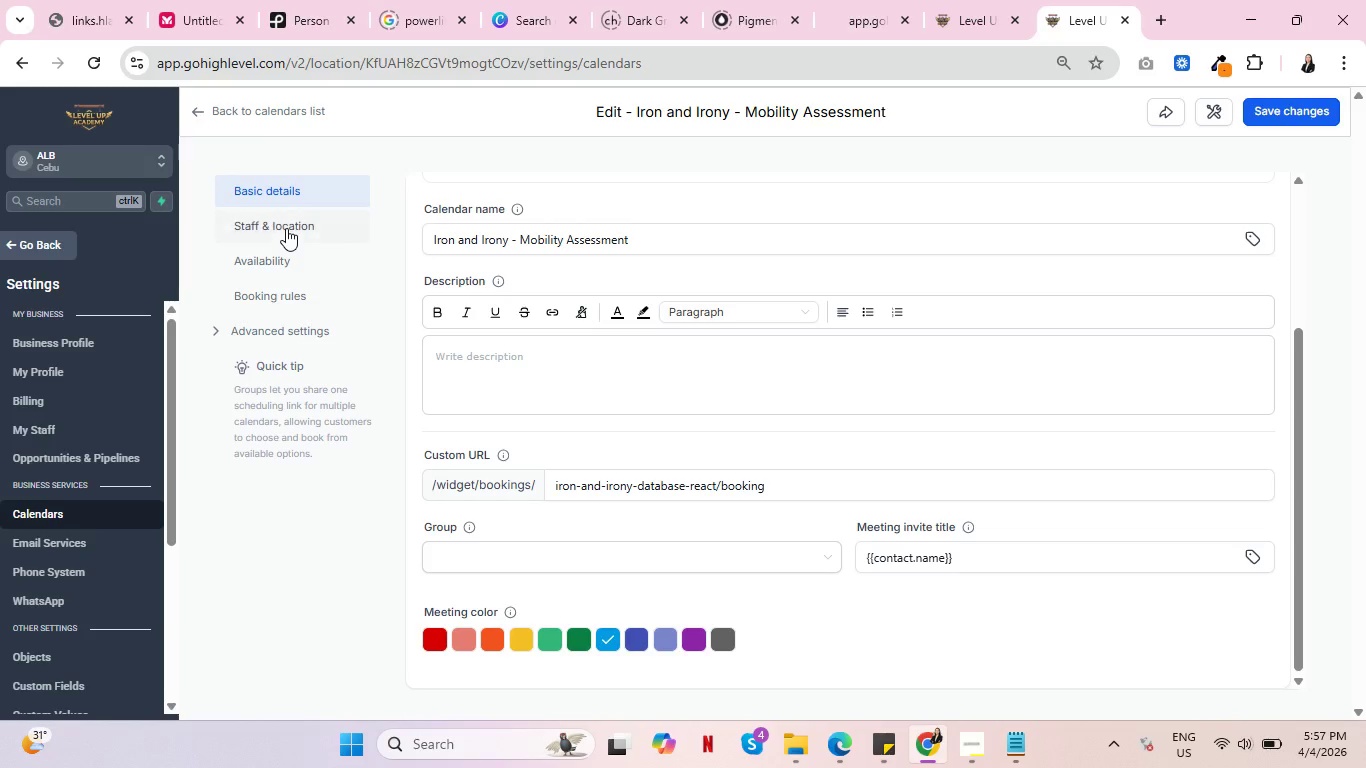 
double_click([269, 253])
 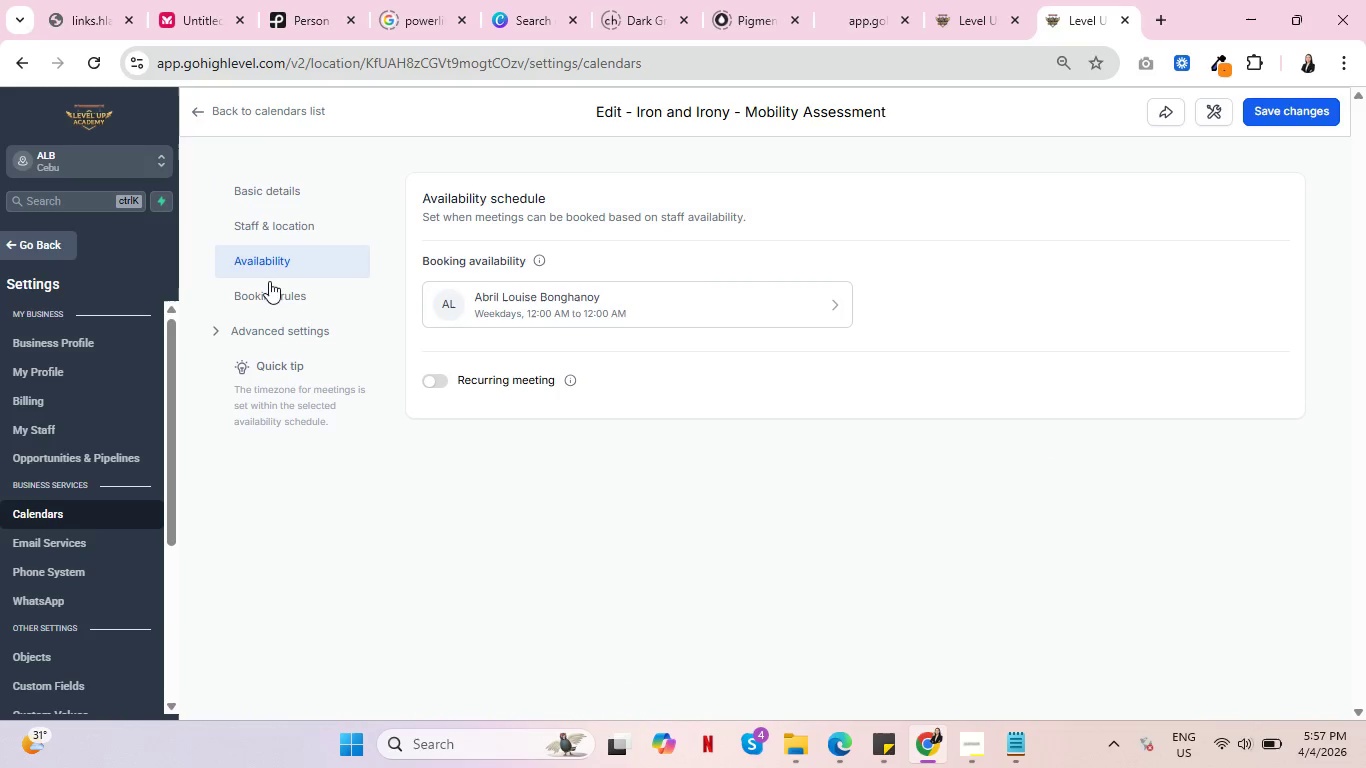 
left_click([272, 295])
 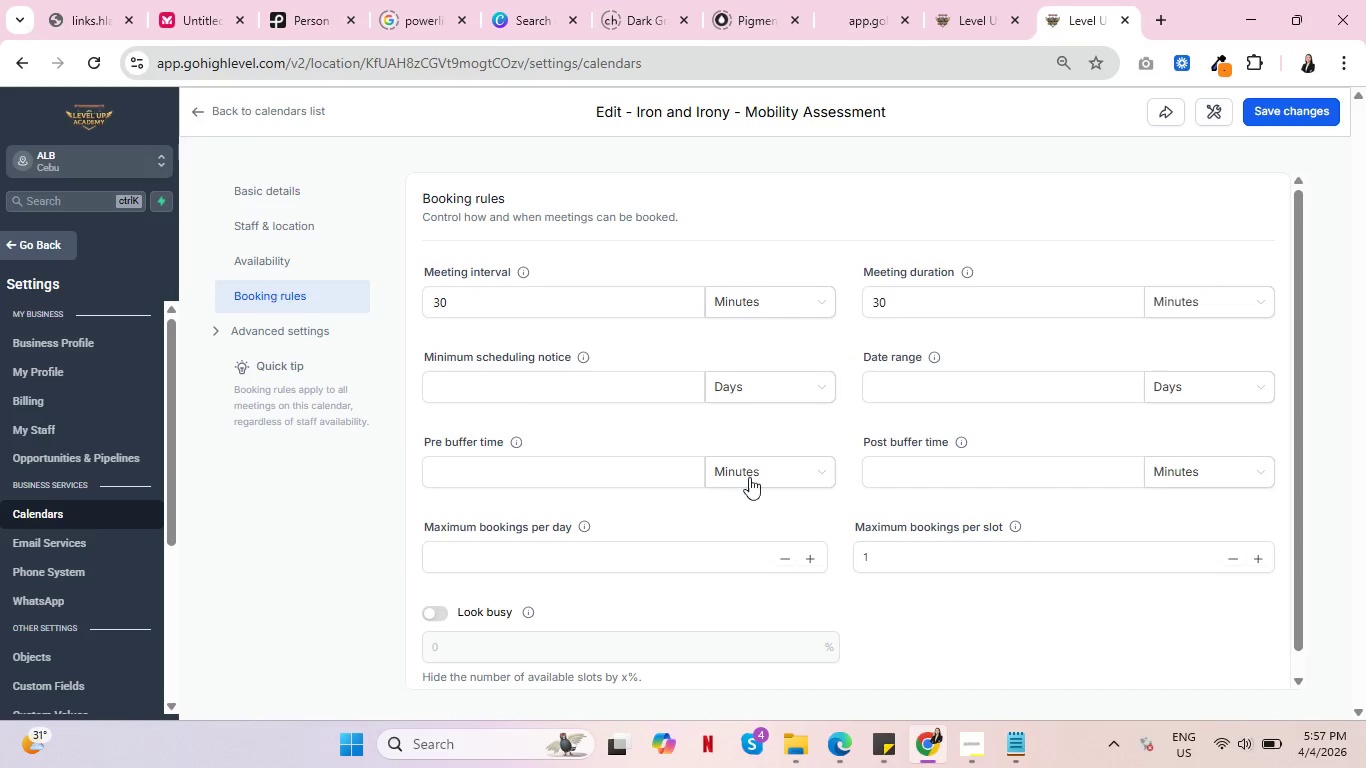 
scroll: coordinate [848, 446], scroll_direction: down, amount: 3.0
 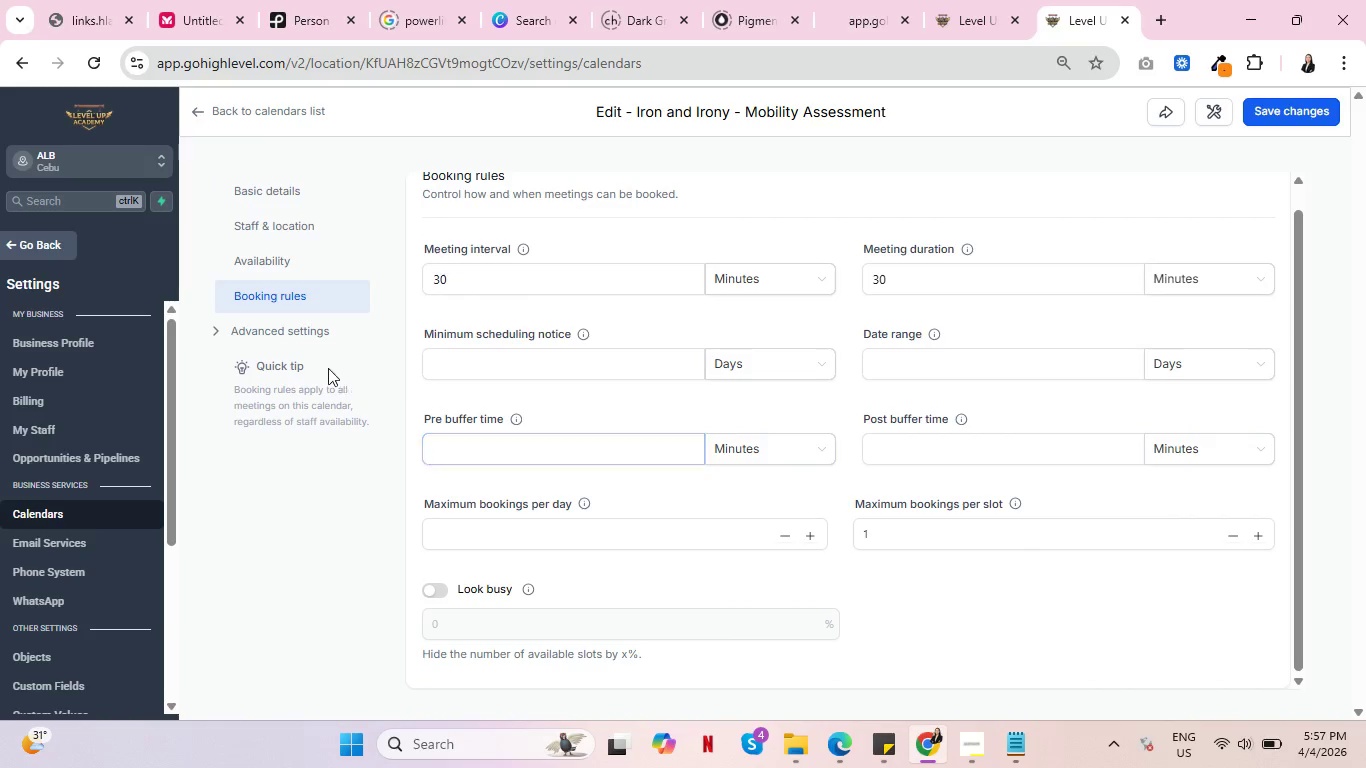 
left_click([283, 335])
 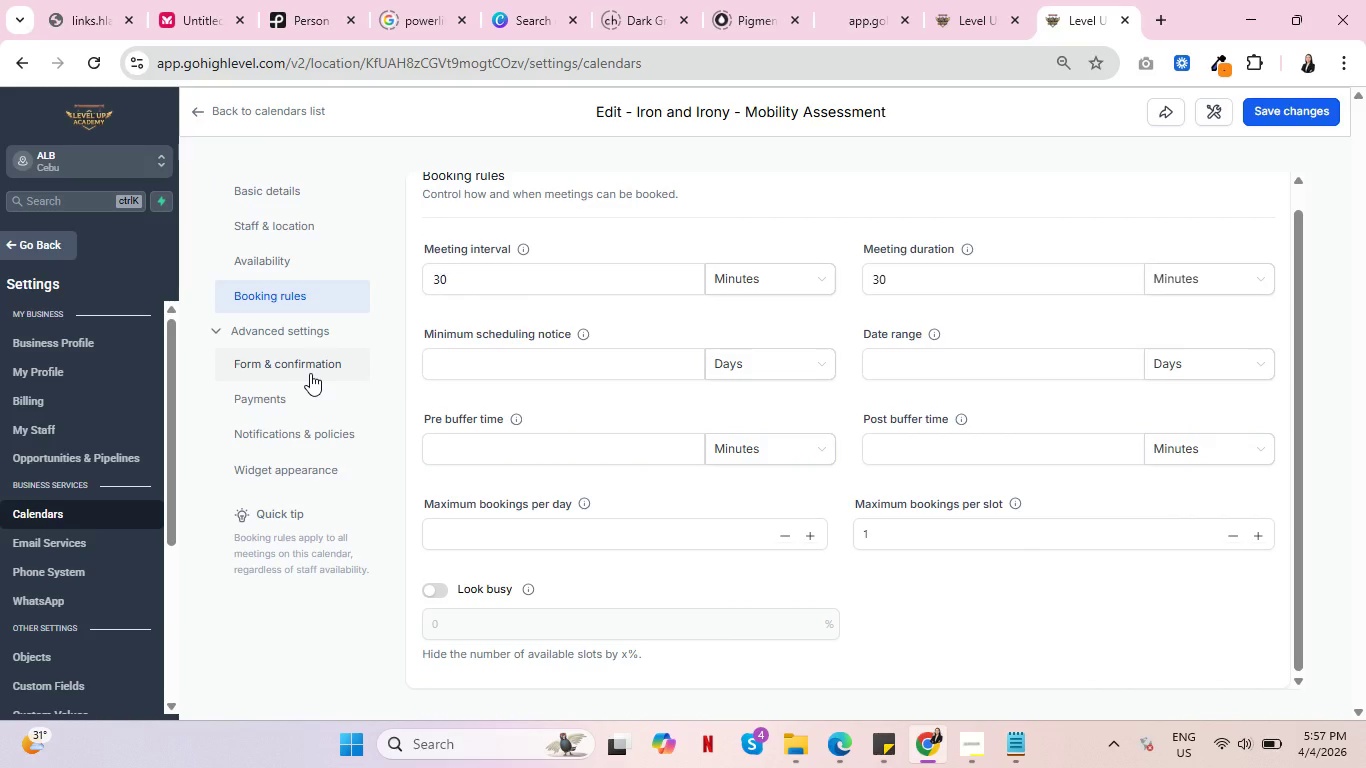 
wait(5.74)
 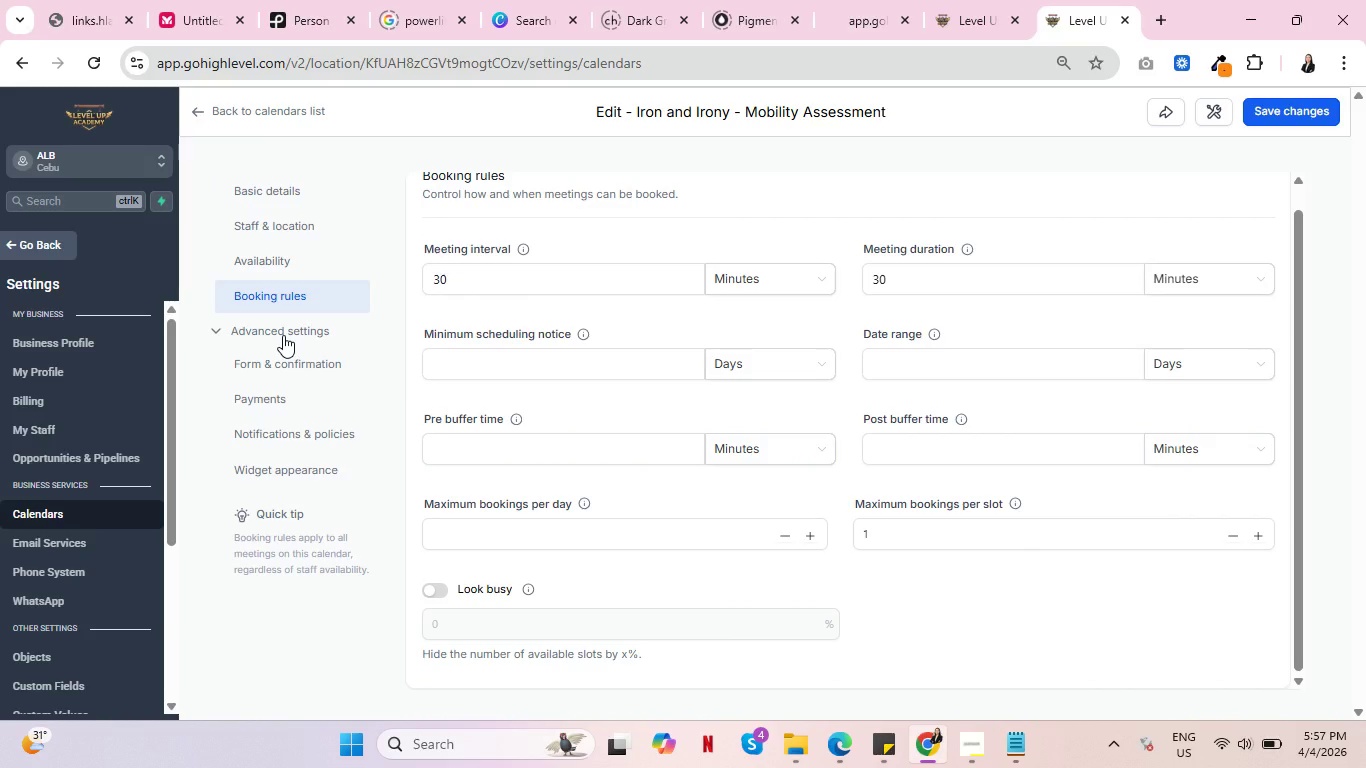 
left_click([298, 364])
 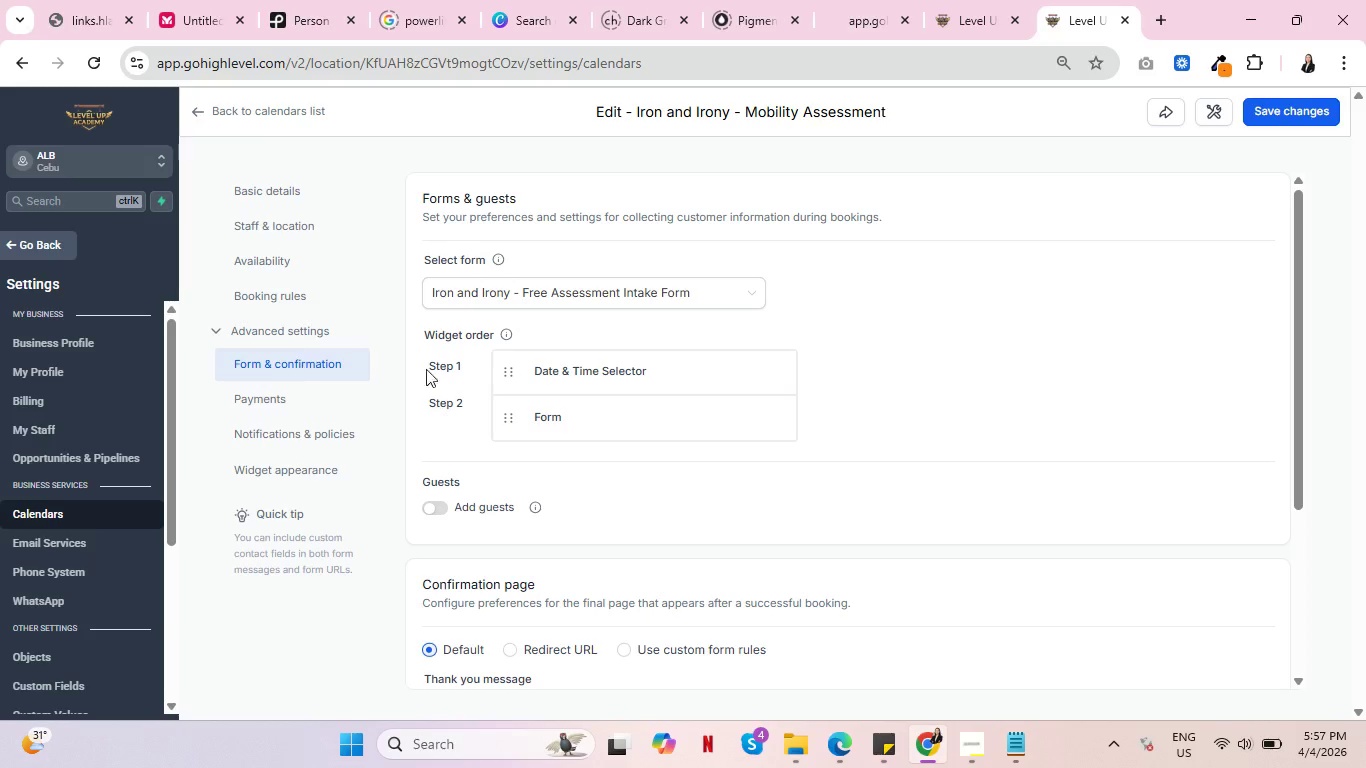 
scroll: coordinate [973, 376], scroll_direction: down, amount: 2.0
 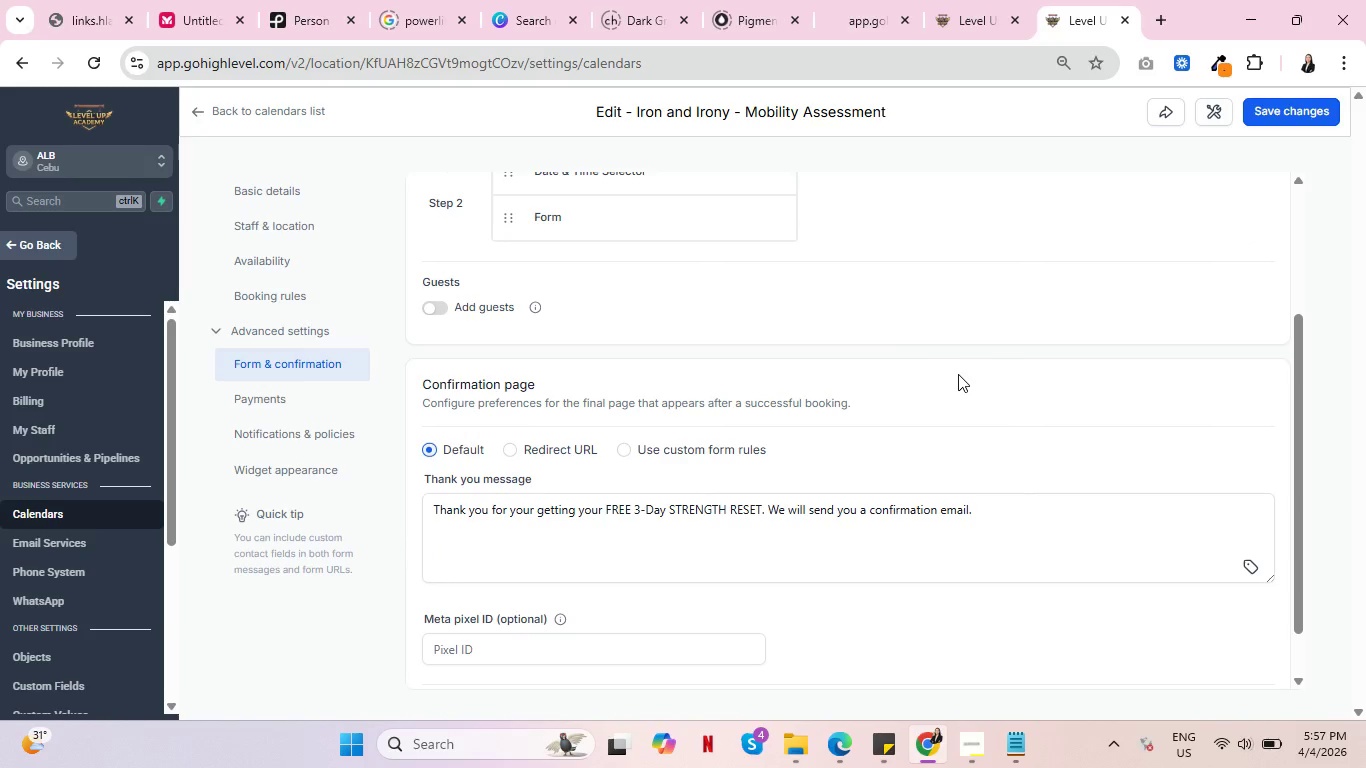 
wait(8.44)
 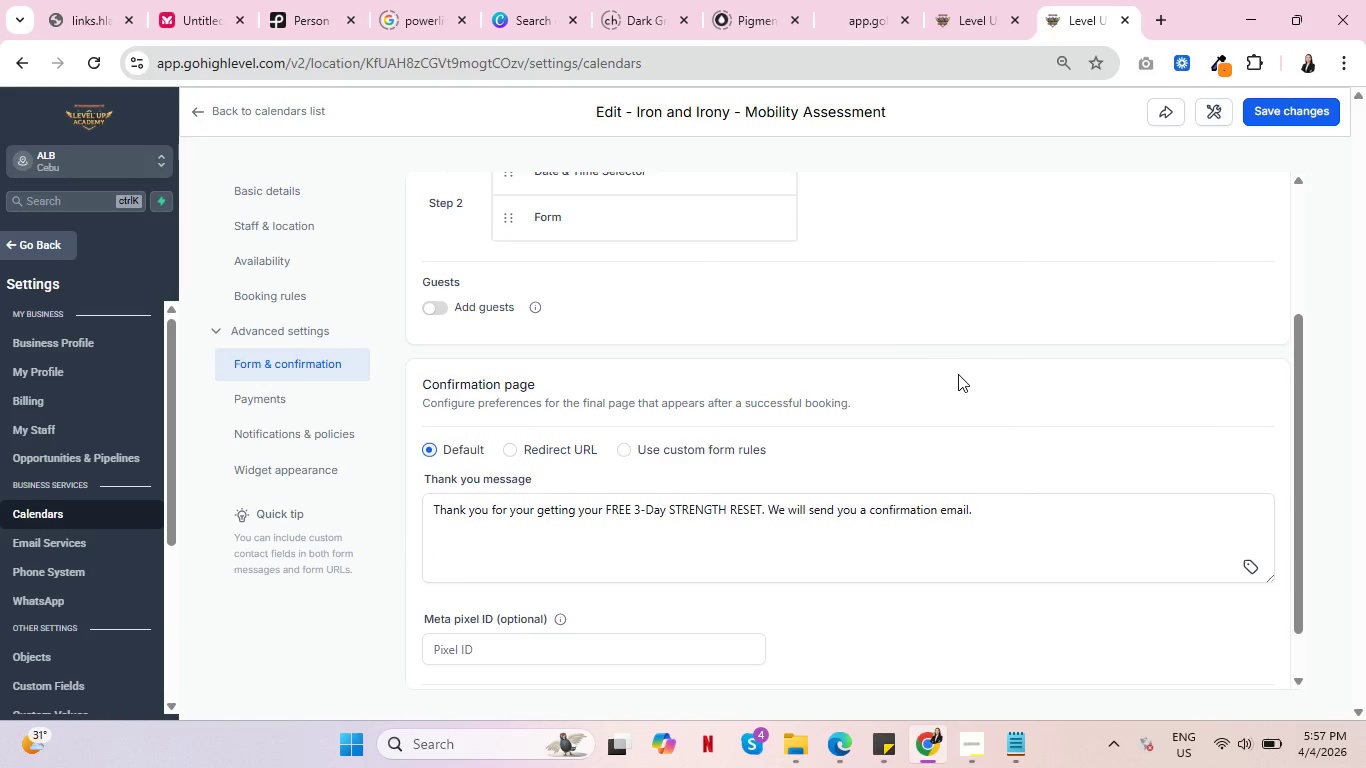 
scroll: coordinate [788, 404], scroll_direction: down, amount: 2.0
 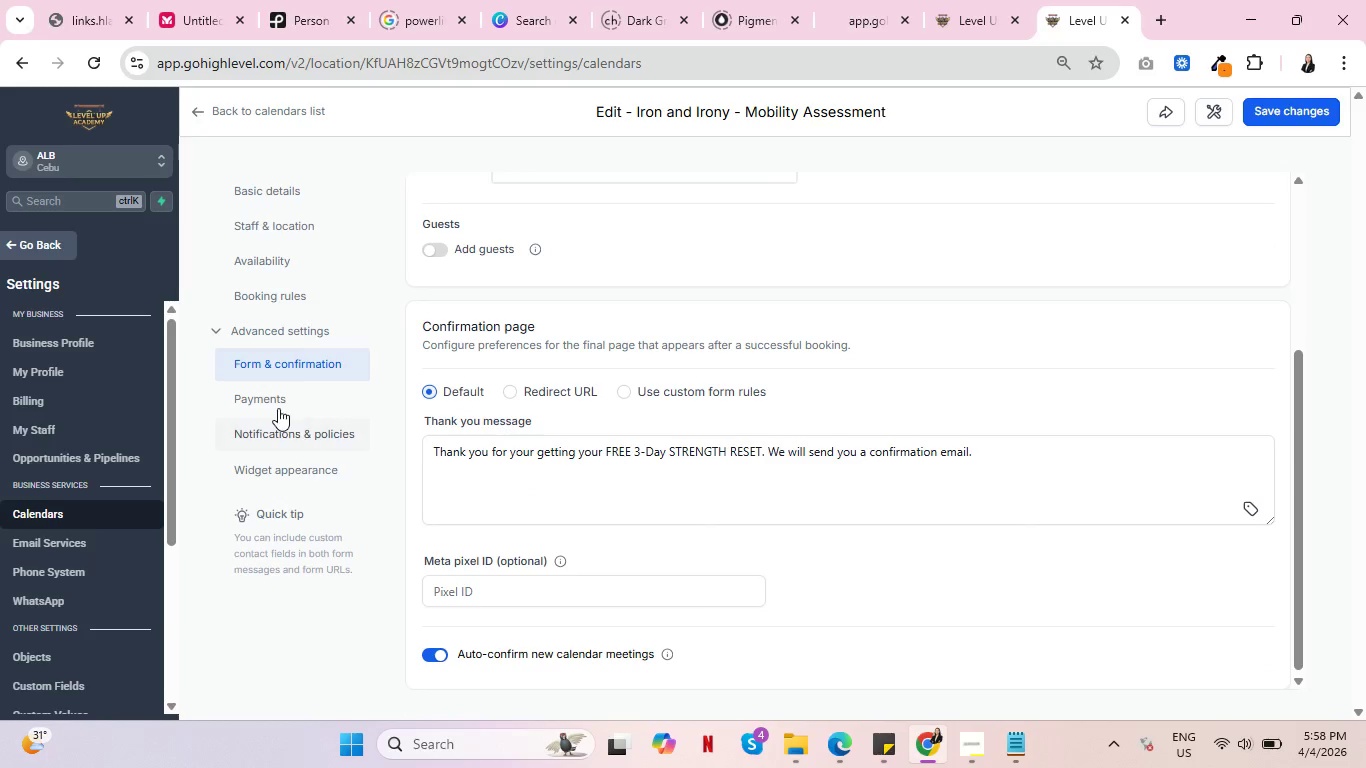 
left_click([278, 406])
 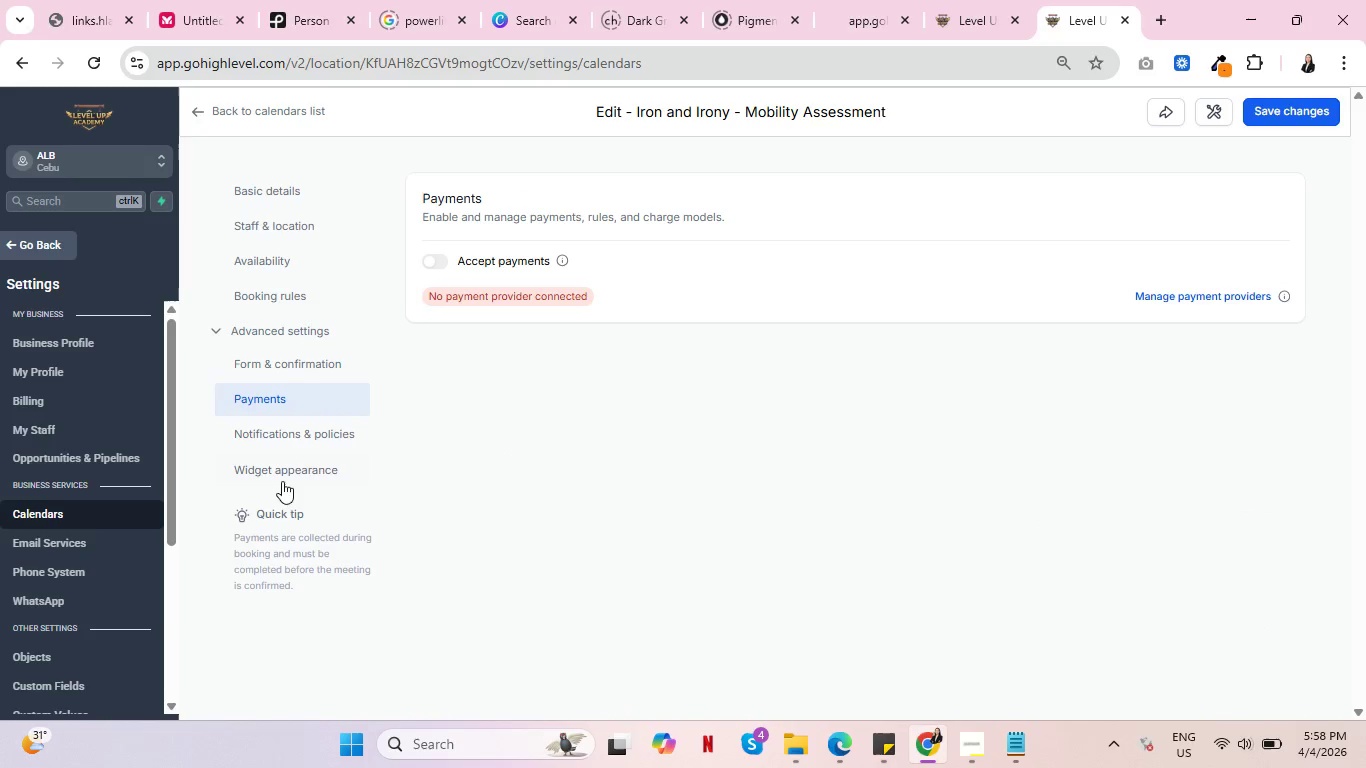 
left_click([311, 431])
 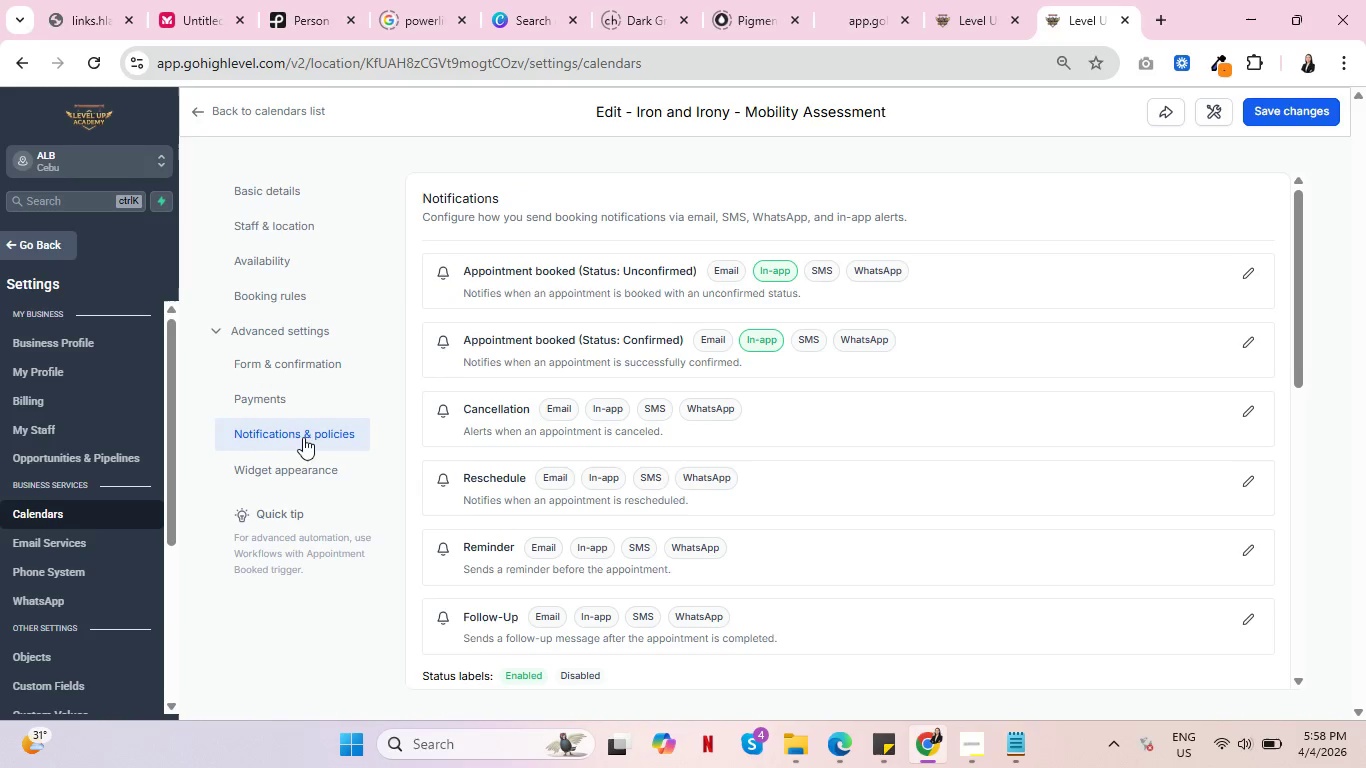 
scroll: coordinate [724, 399], scroll_direction: down, amount: 5.0
 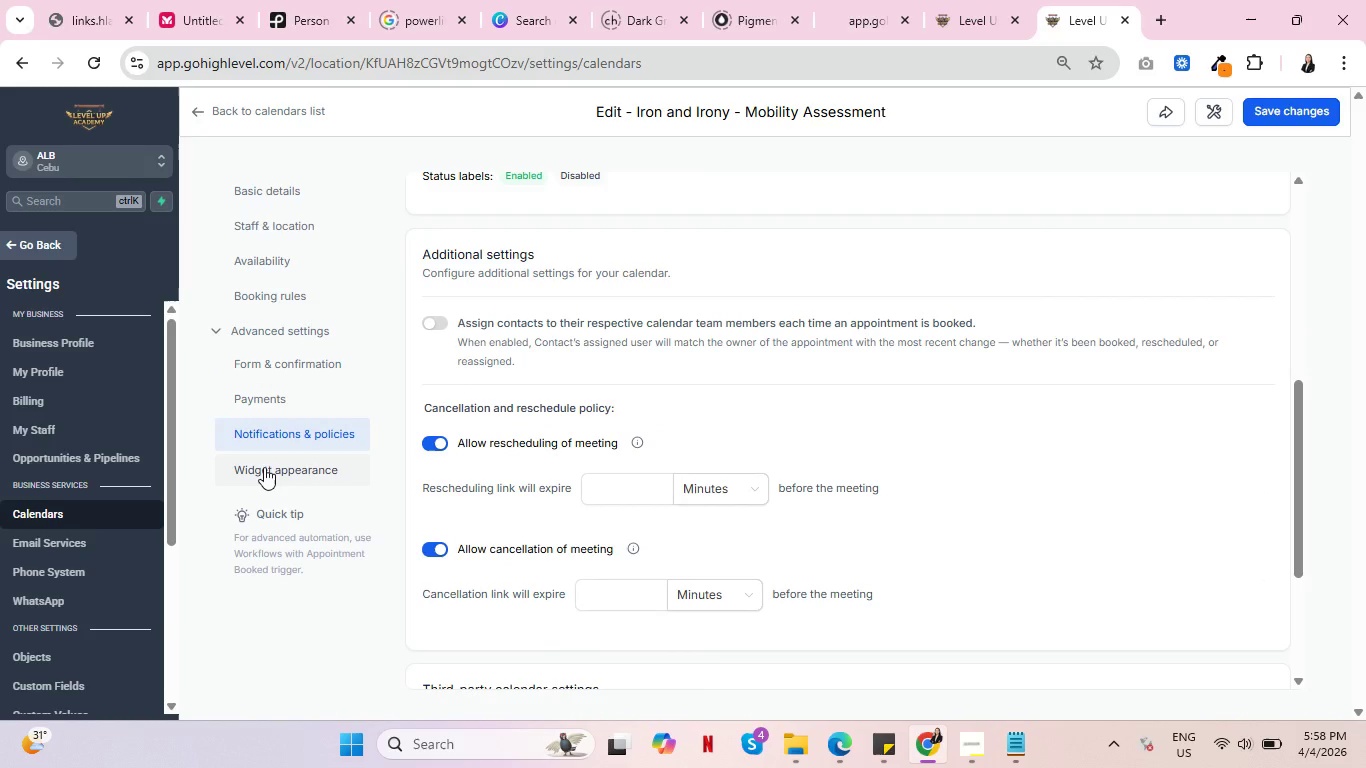 
left_click([264, 467])
 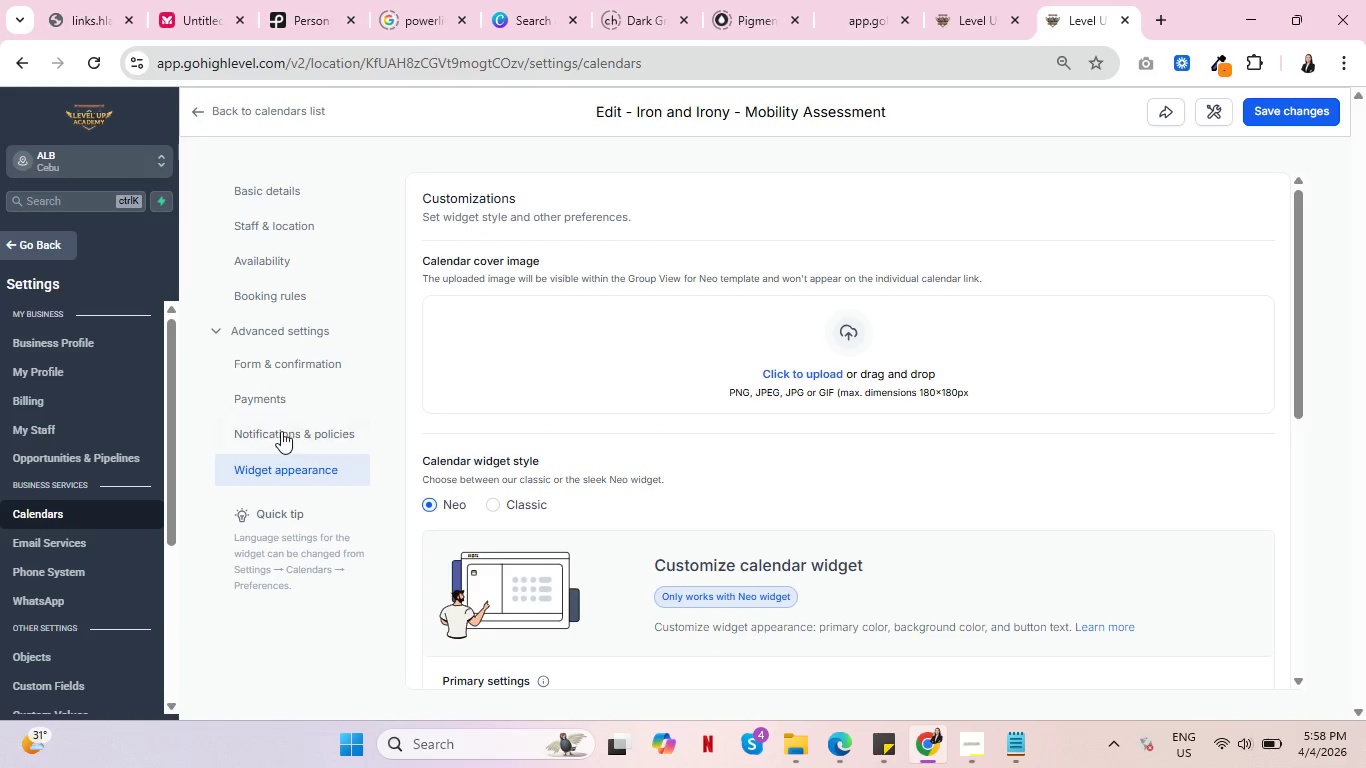 
left_click([282, 431])
 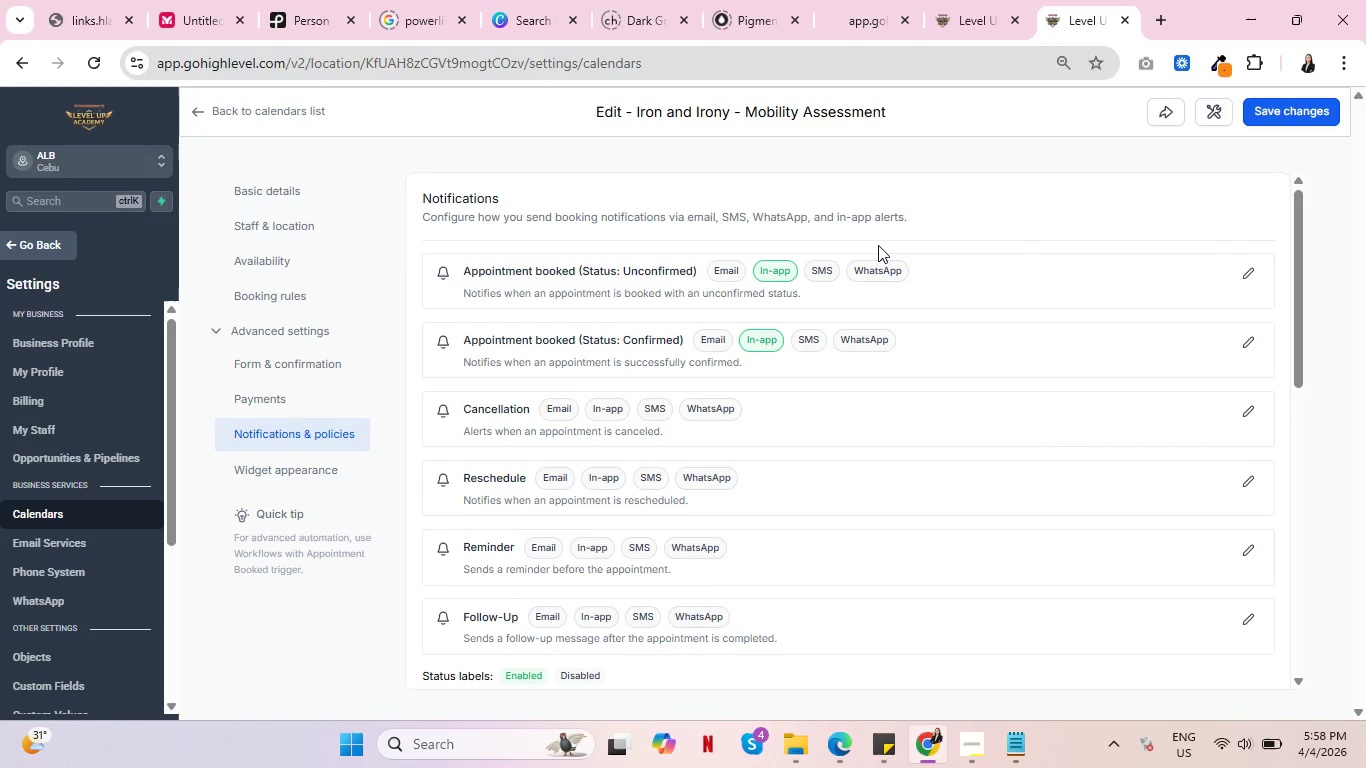 
wait(6.27)
 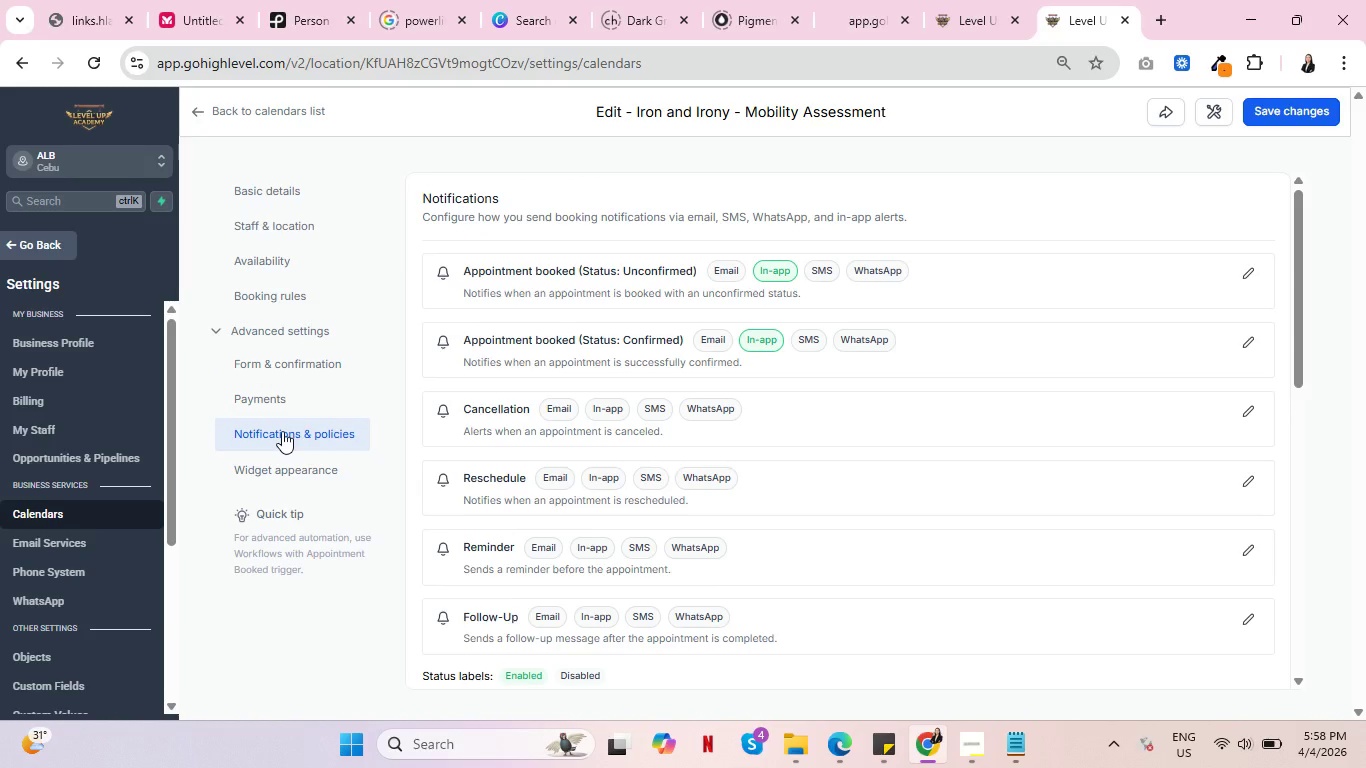 
left_click([269, 394])
 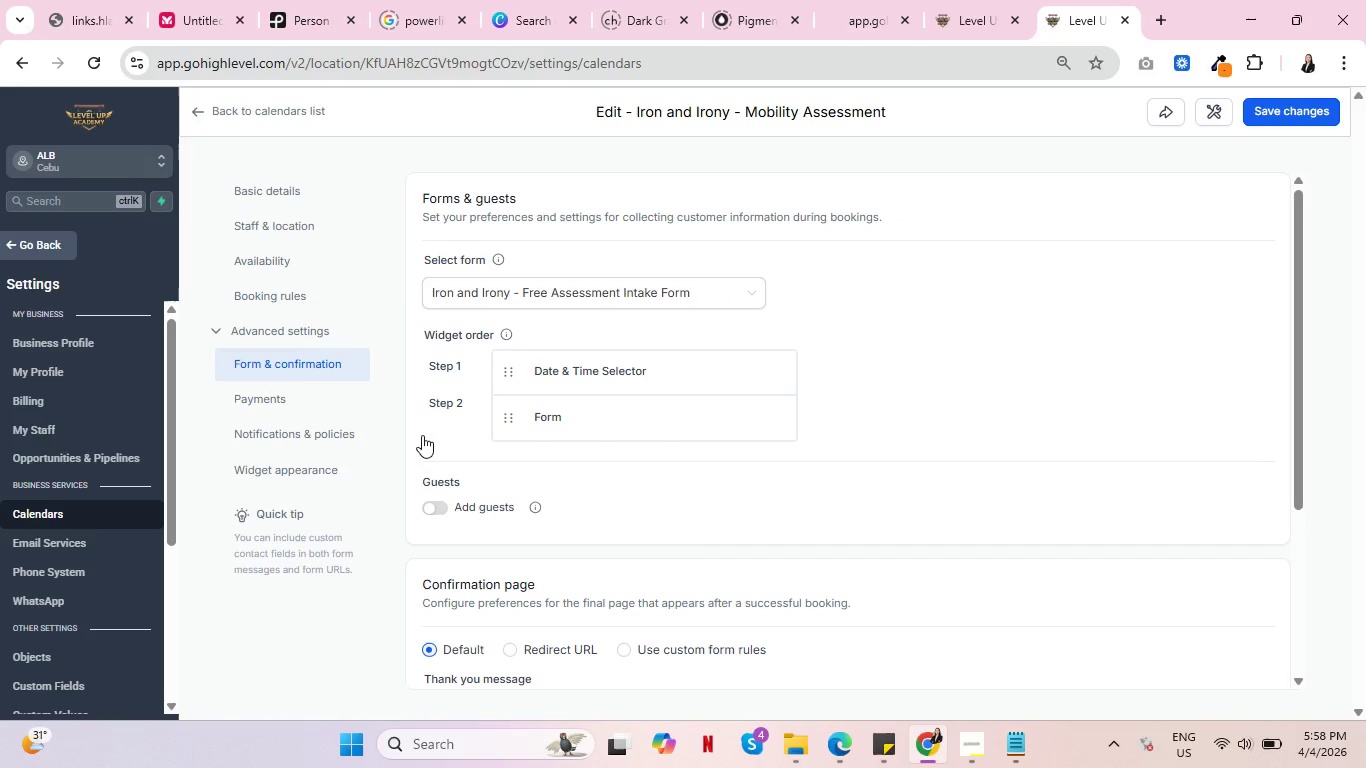 
scroll: coordinate [830, 514], scroll_direction: down, amount: 5.0
 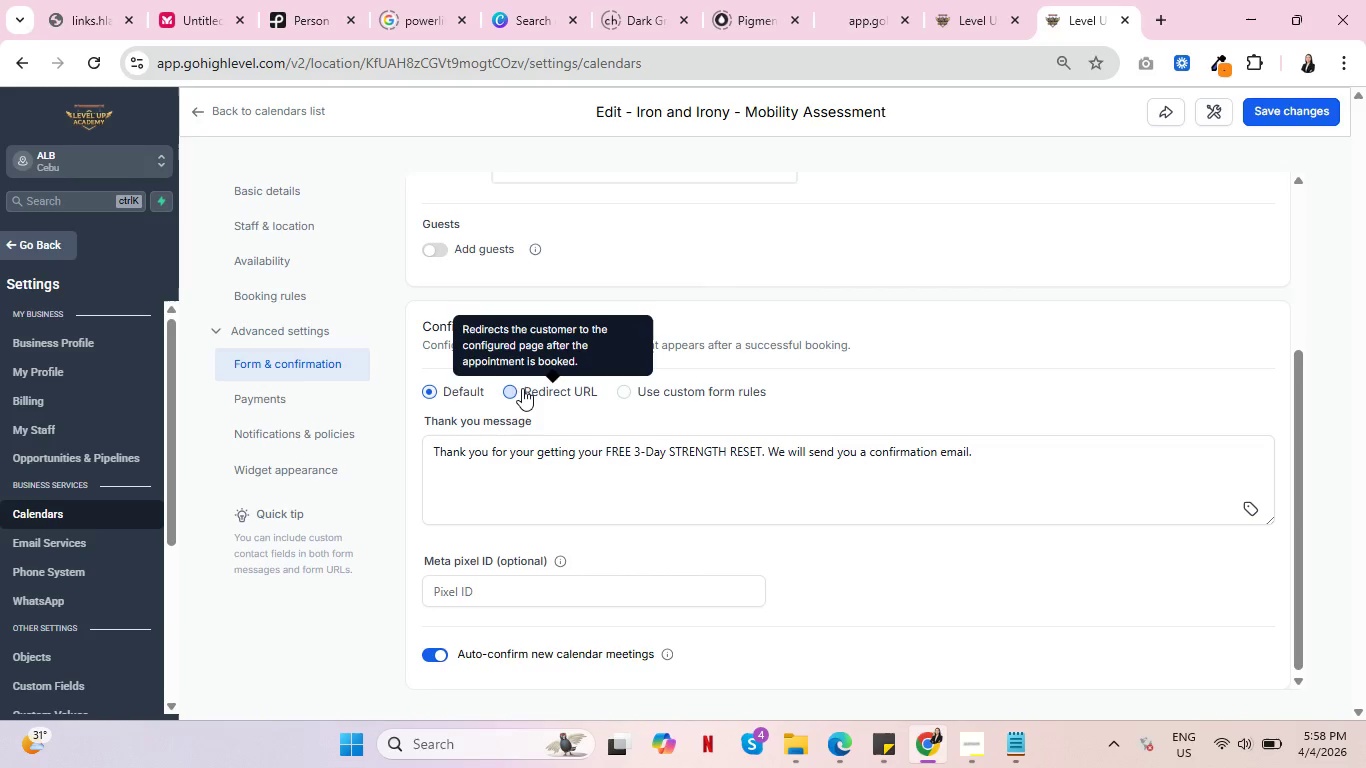 
wait(11.75)
 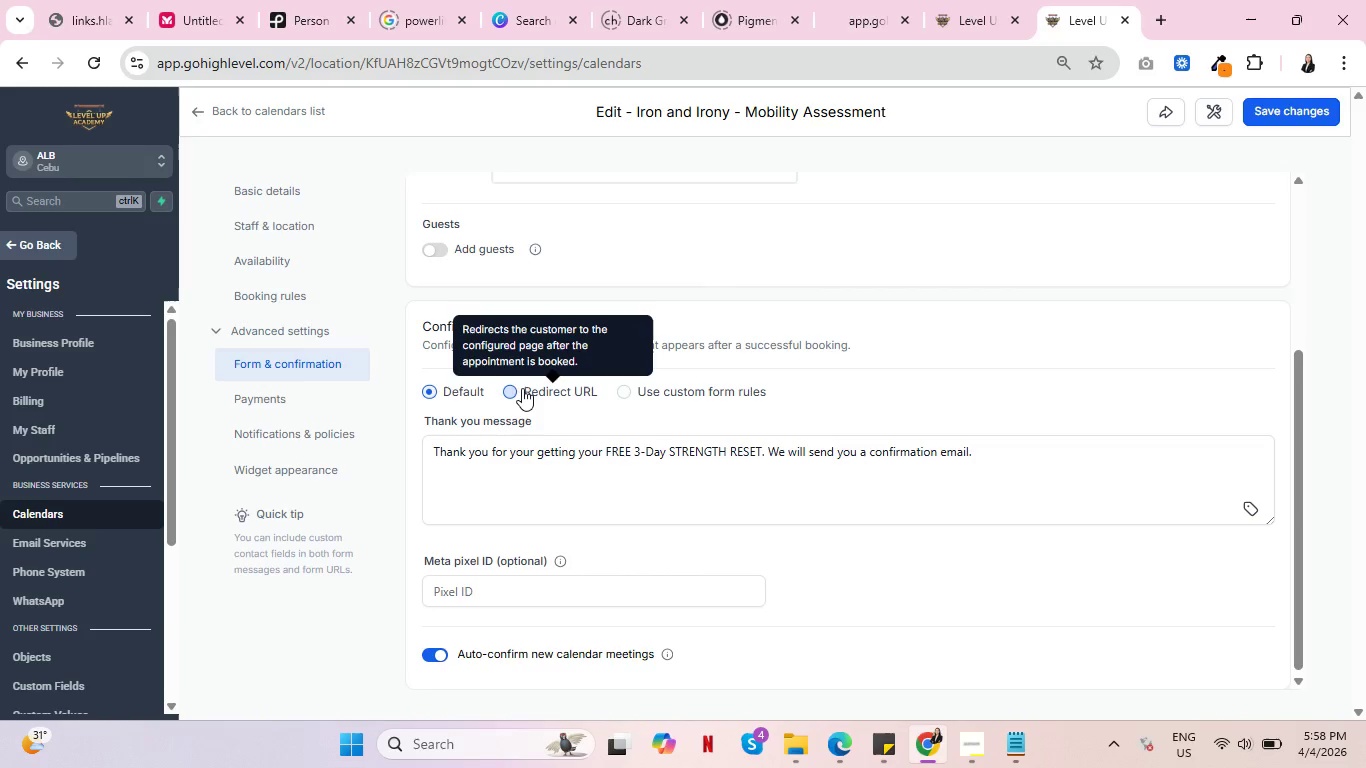 
key(Control+ControlLeft)
 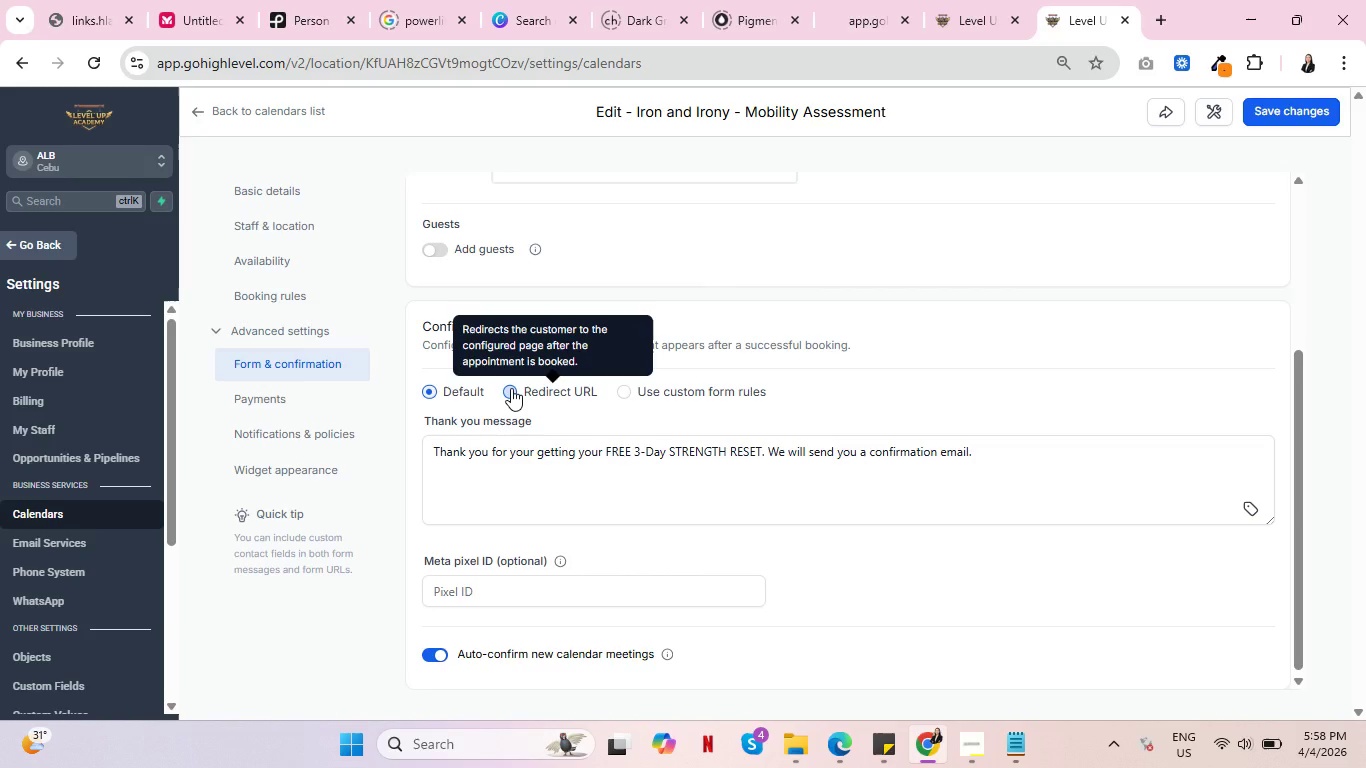 
key(Control+ControlLeft)
 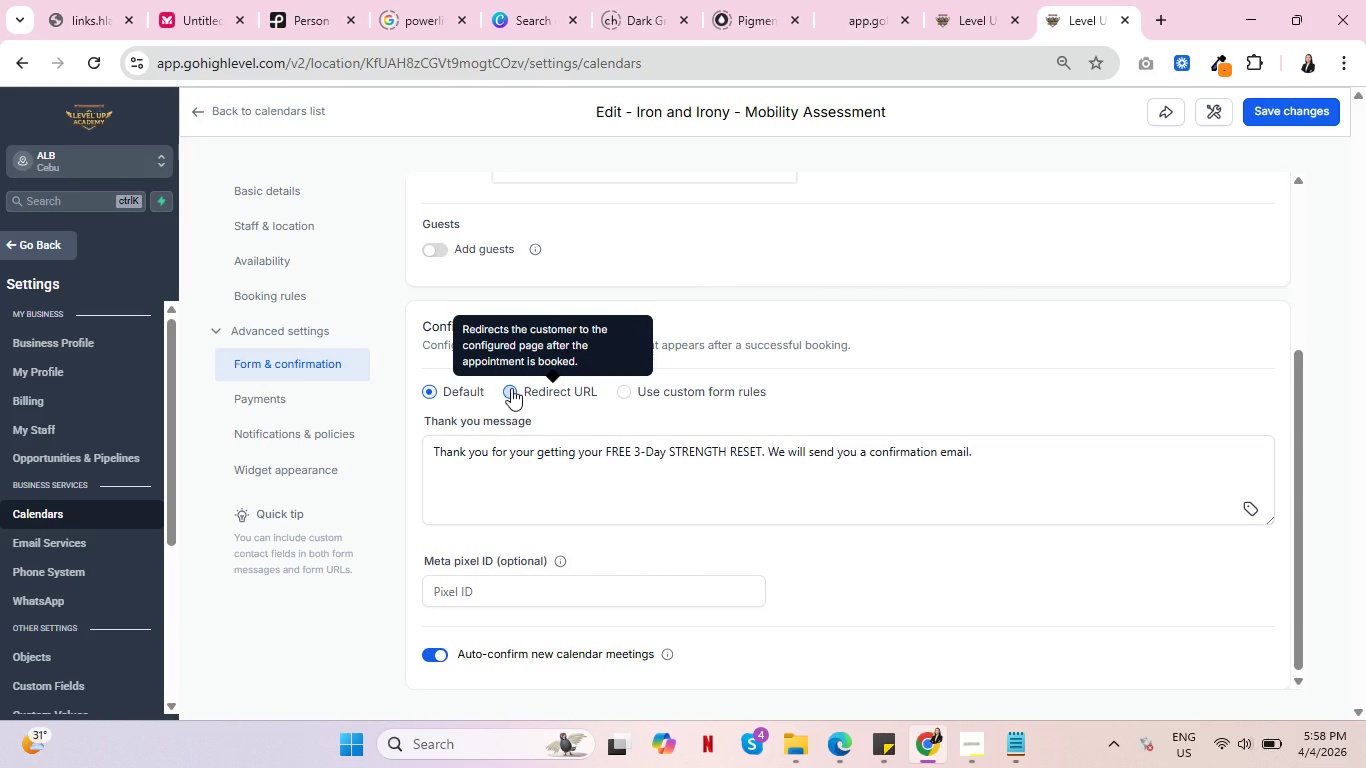 
wait(8.59)
 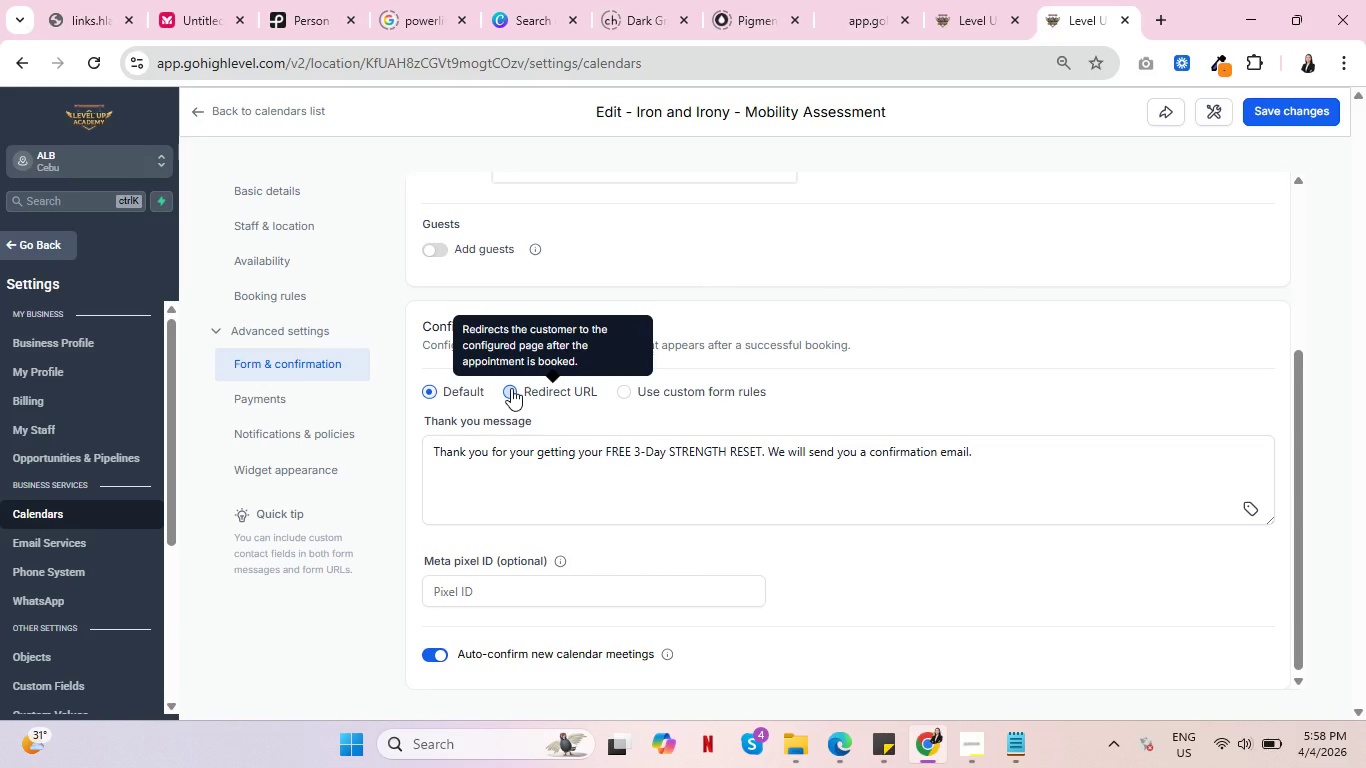 
key(Control+ControlLeft)
 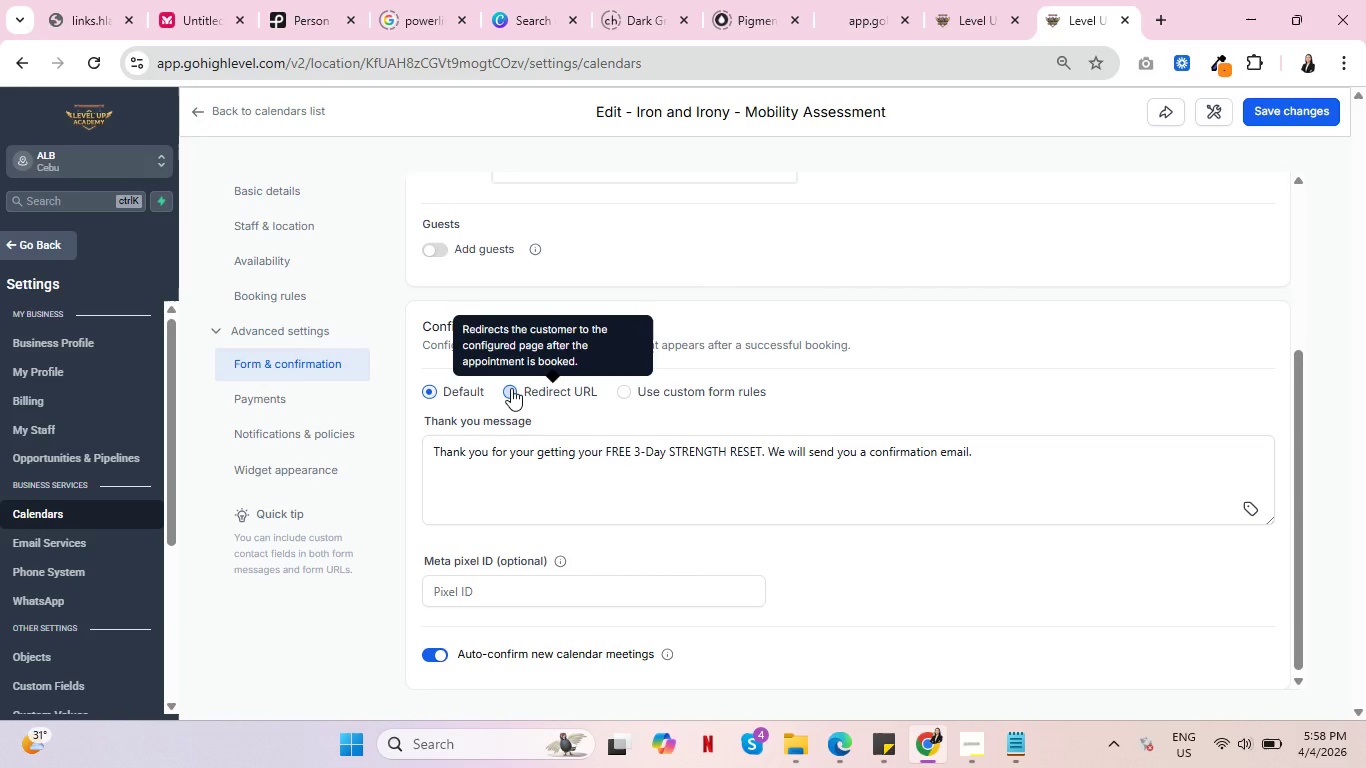 
key(Control+ControlLeft)
 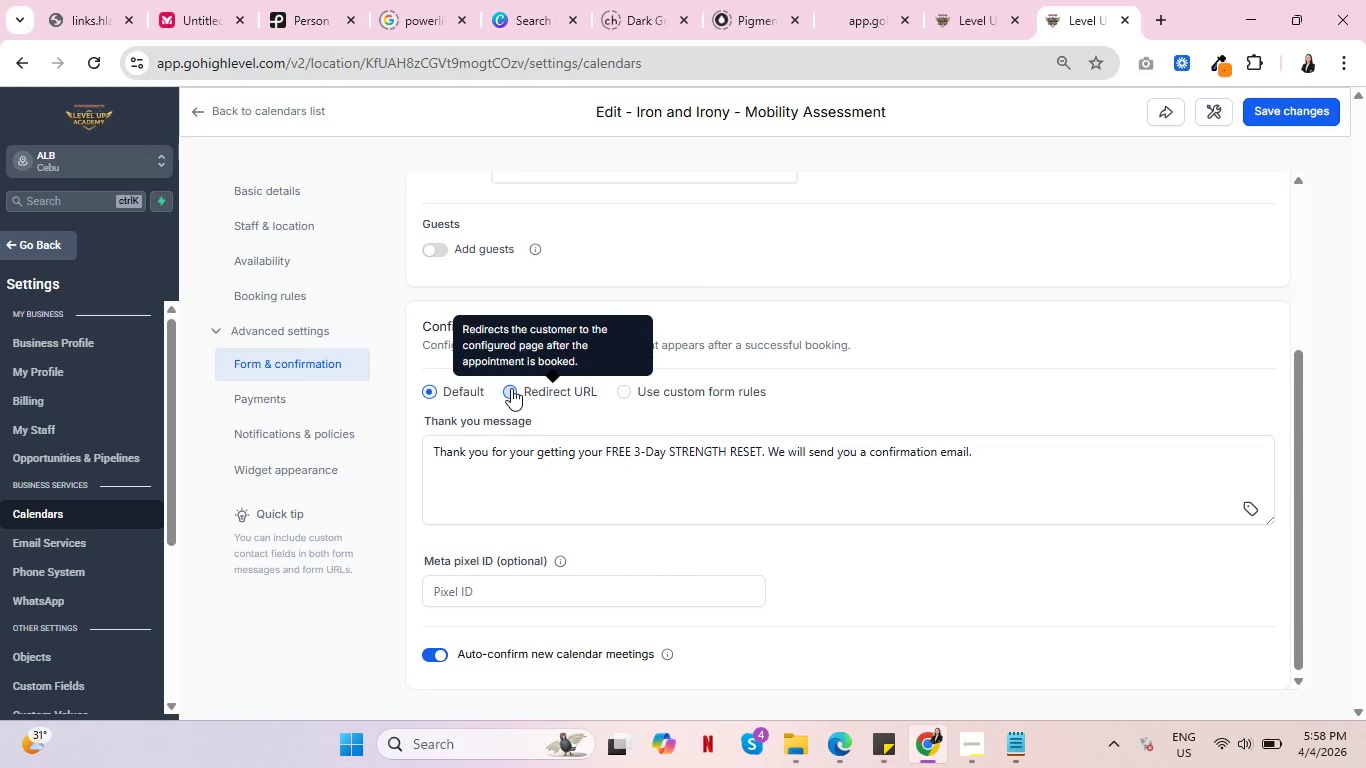 
left_click([511, 388])
 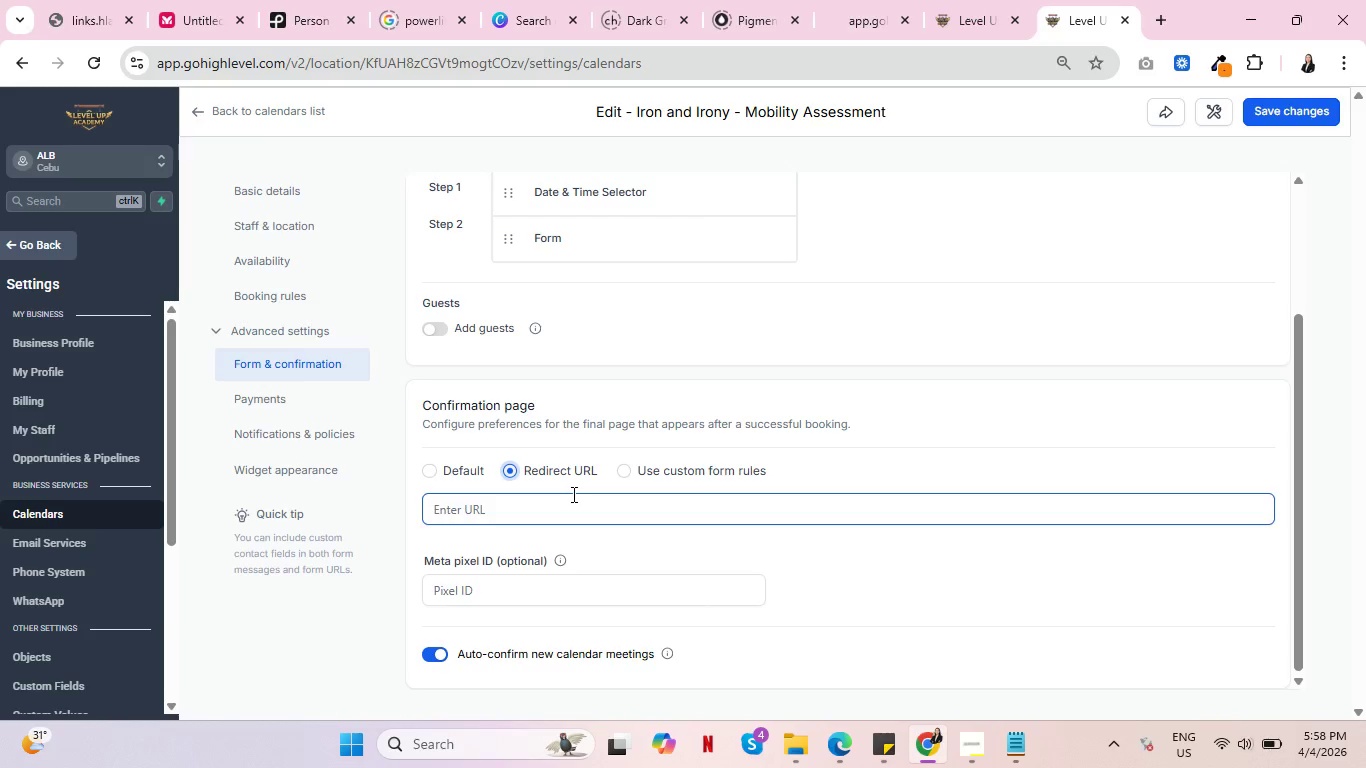 
wait(5.02)
 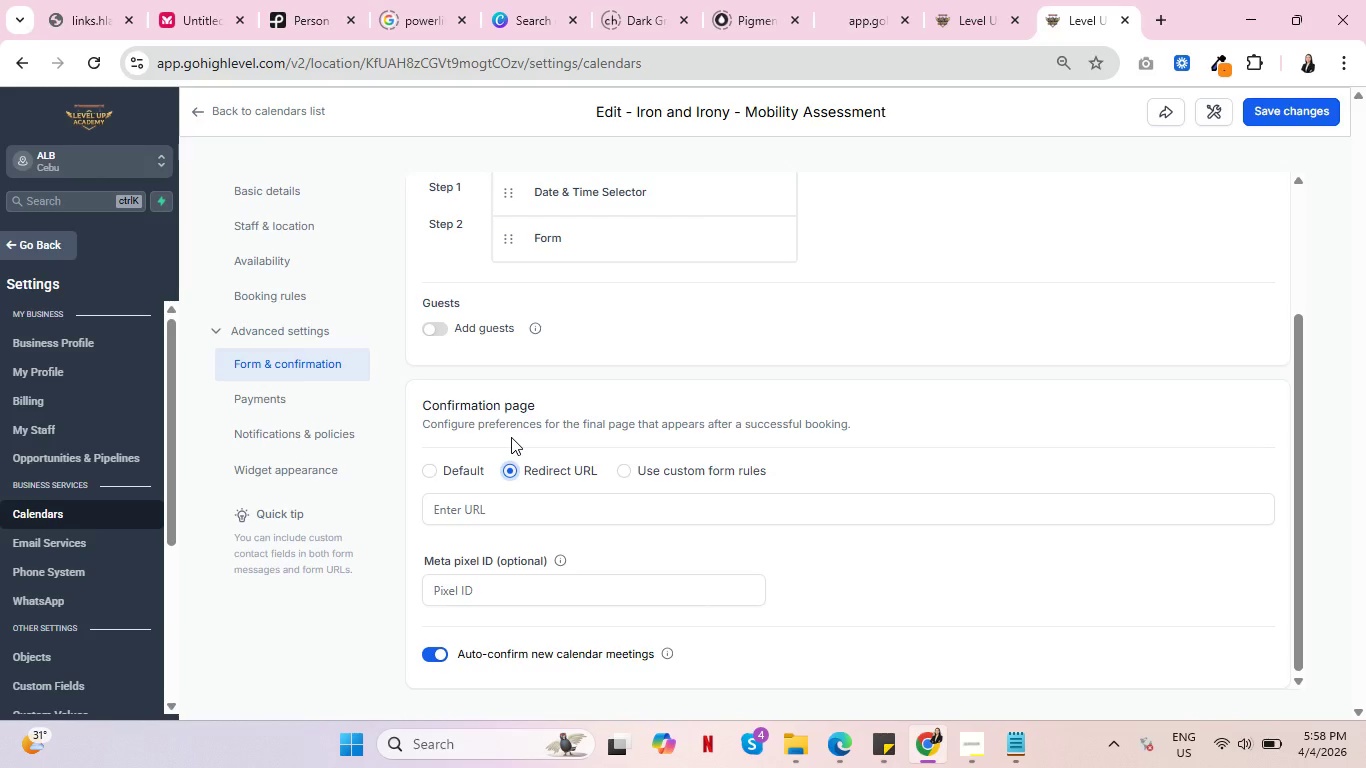 
left_click([626, 468])
 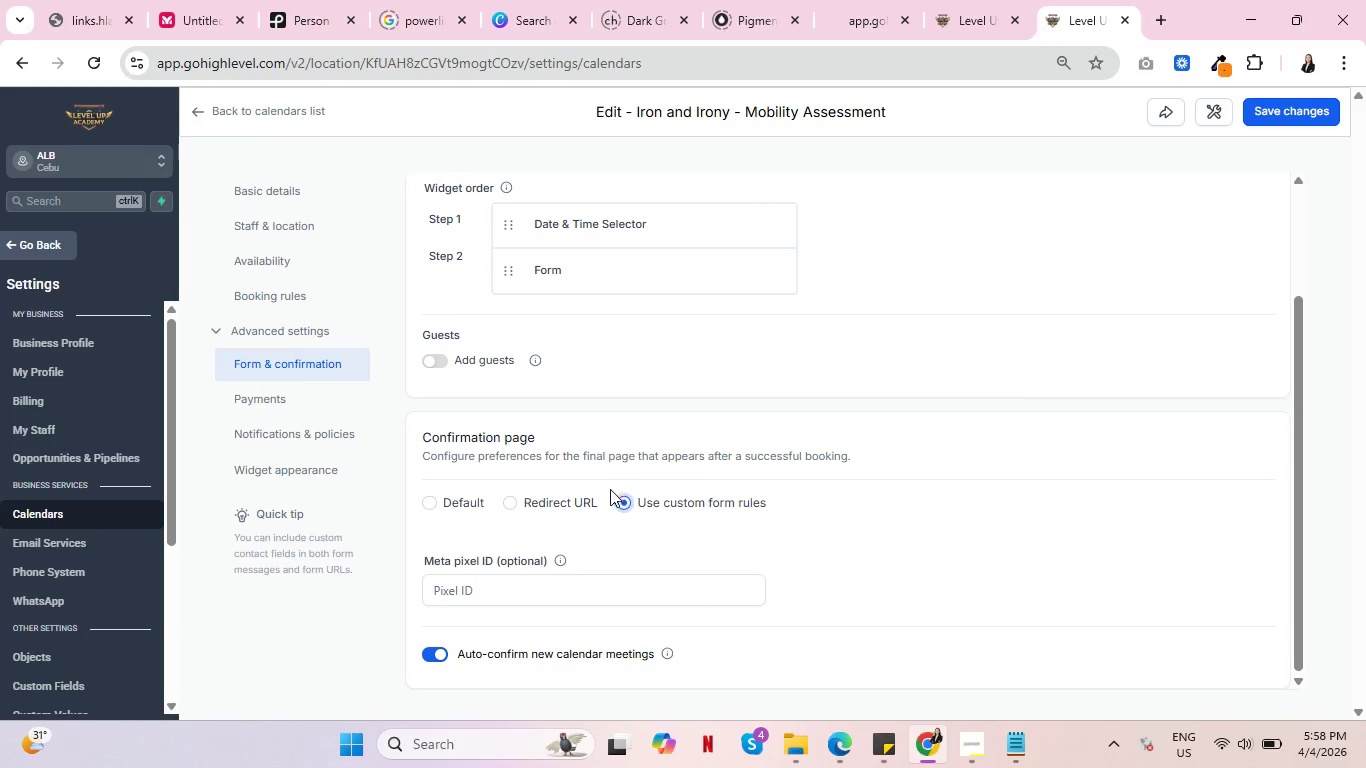 
scroll: coordinate [588, 540], scroll_direction: down, amount: 3.0
 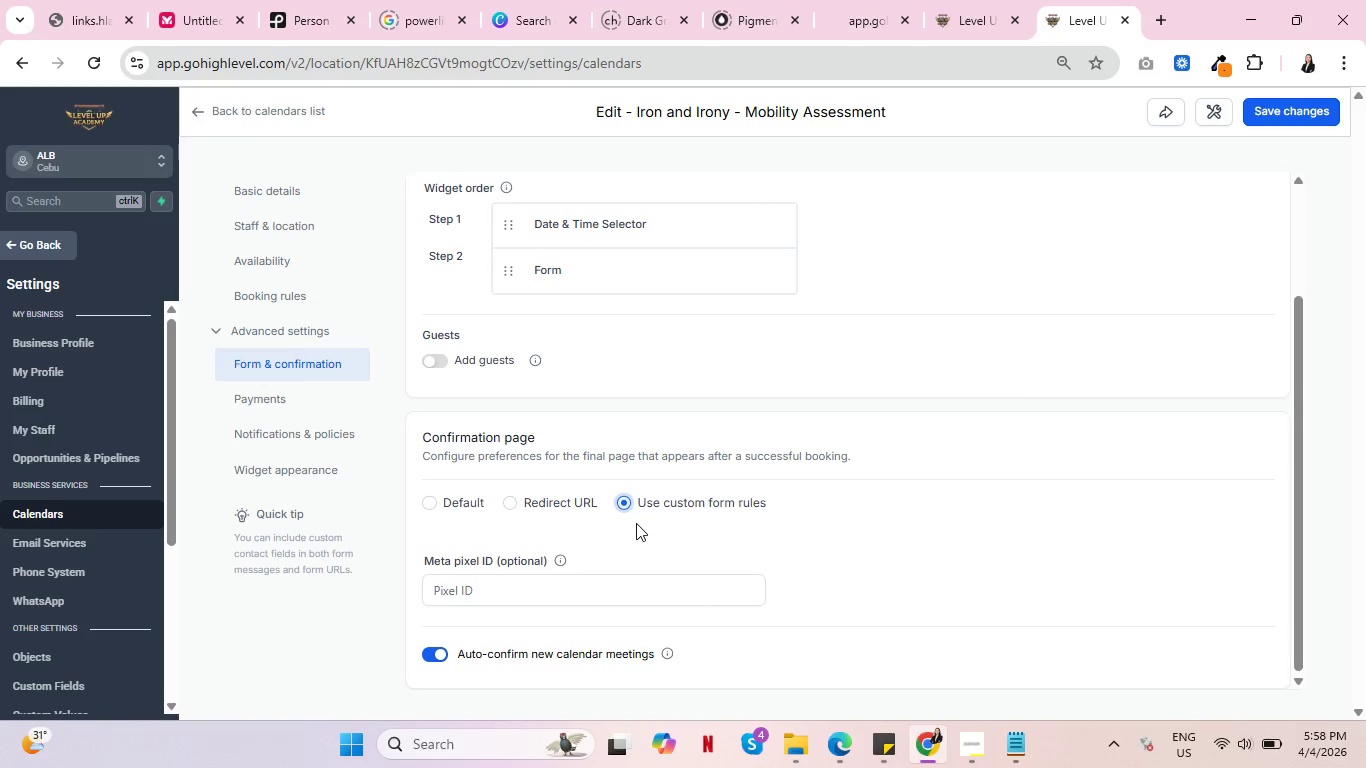 
left_click([436, 500])
 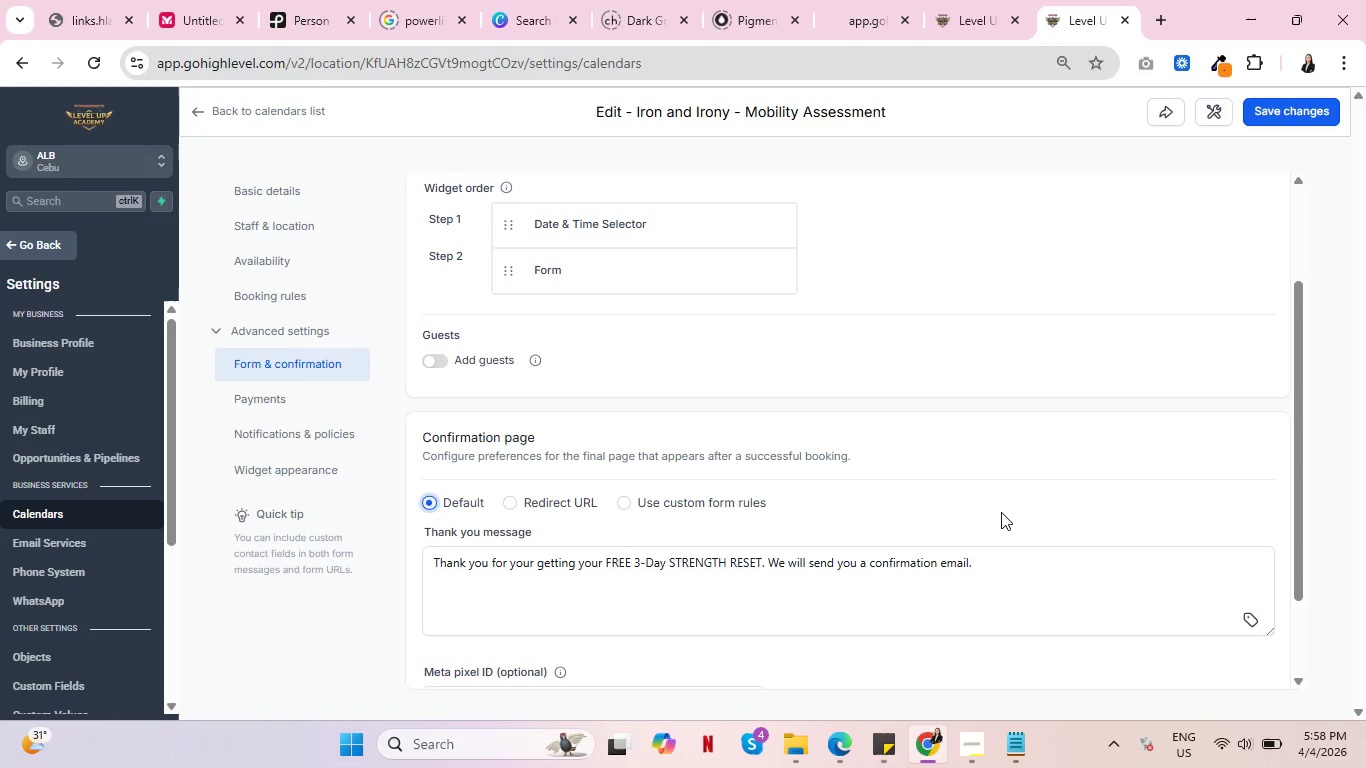 
scroll: coordinate [944, 553], scroll_direction: down, amount: 6.0
 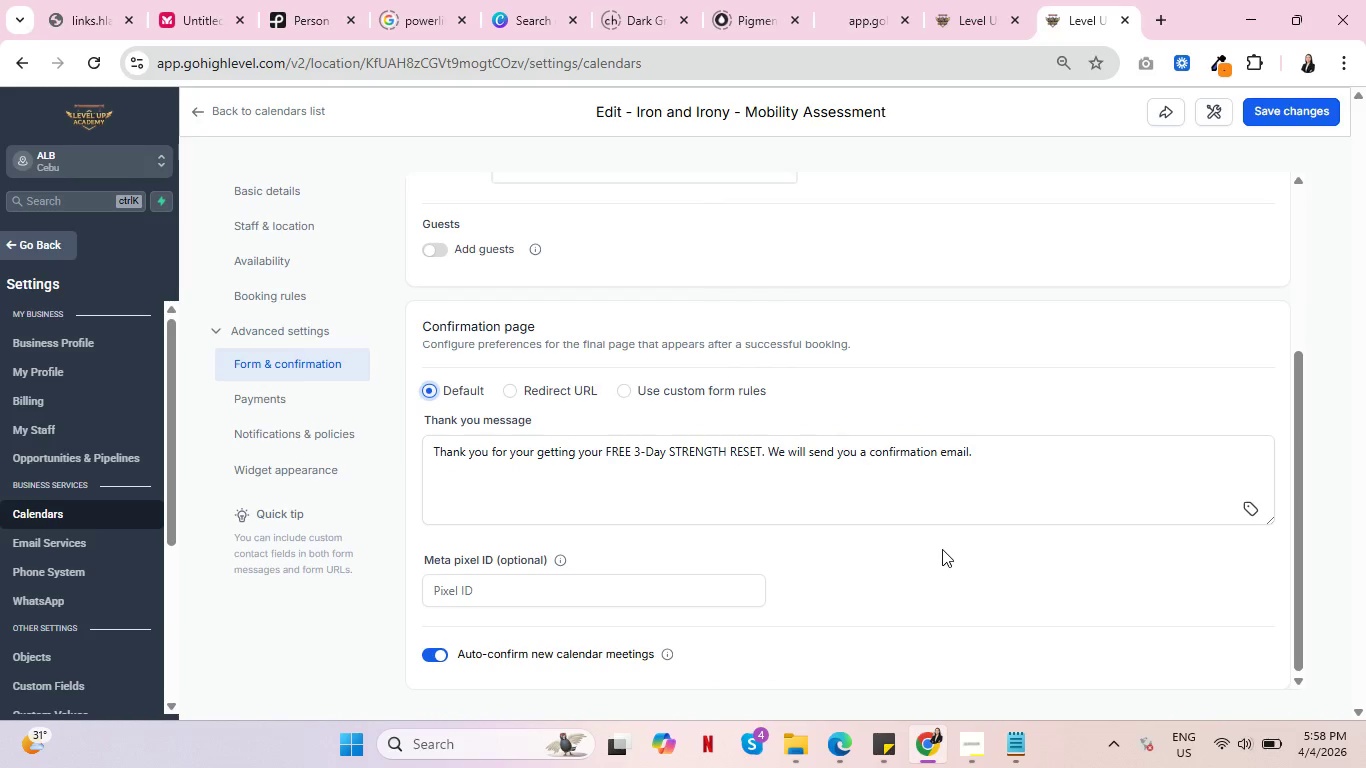 
scroll: coordinate [883, 513], scroll_direction: up, amount: 6.0
 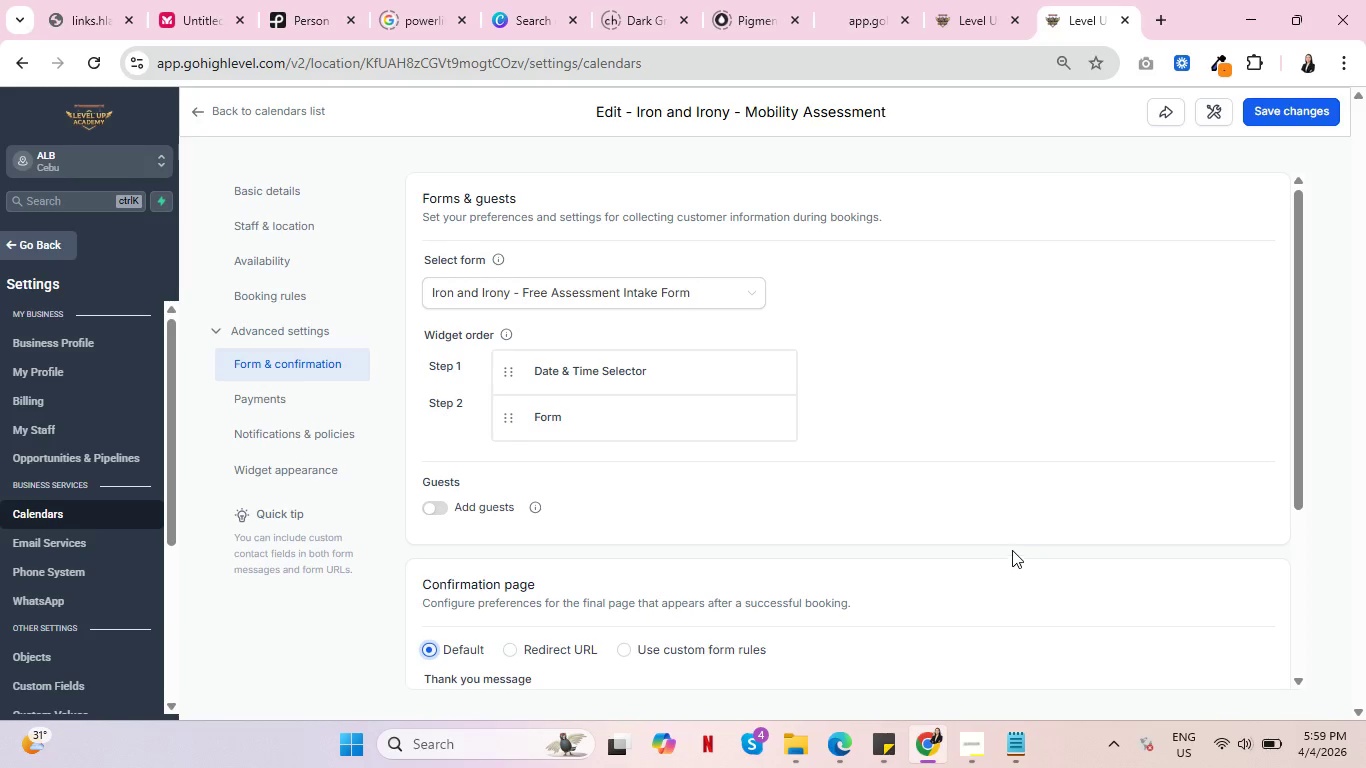 
scroll: coordinate [973, 550], scroll_direction: down, amount: 3.0
 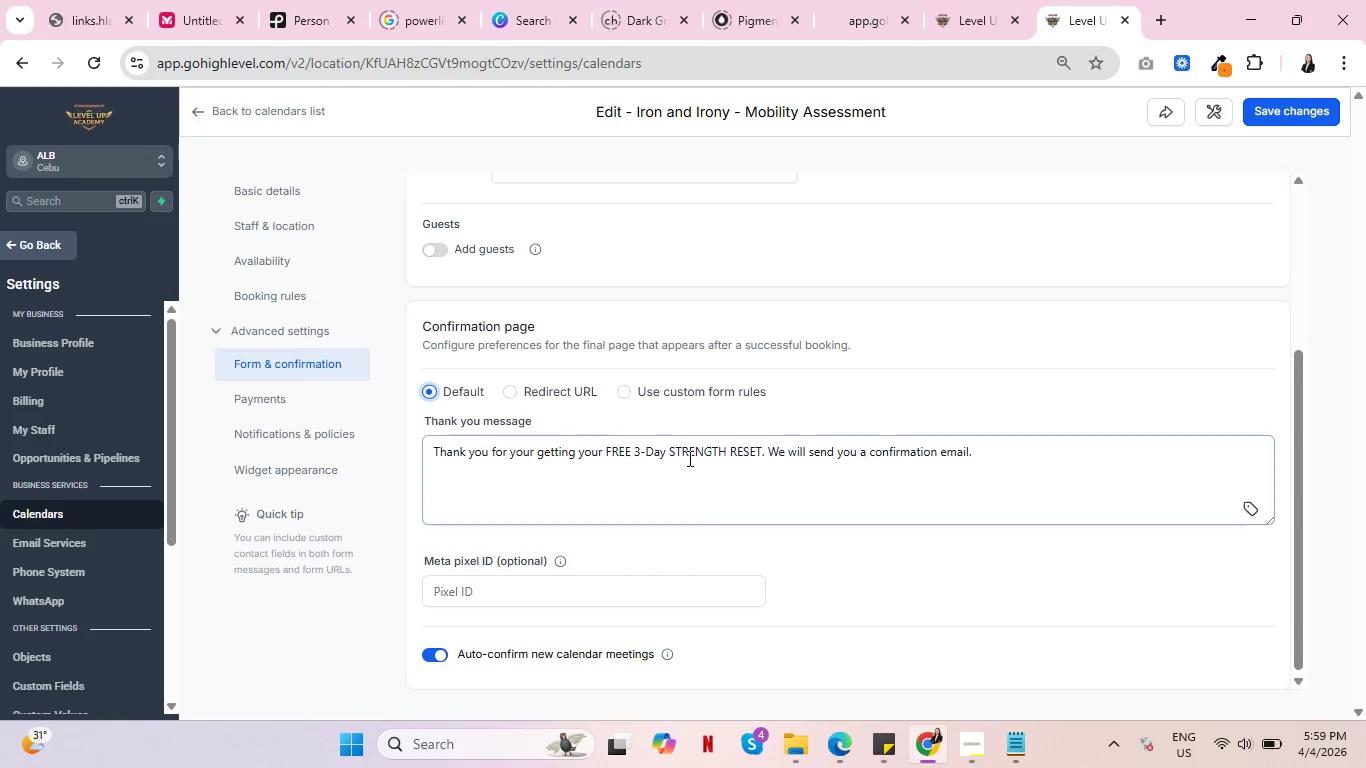 
wait(23.39)
 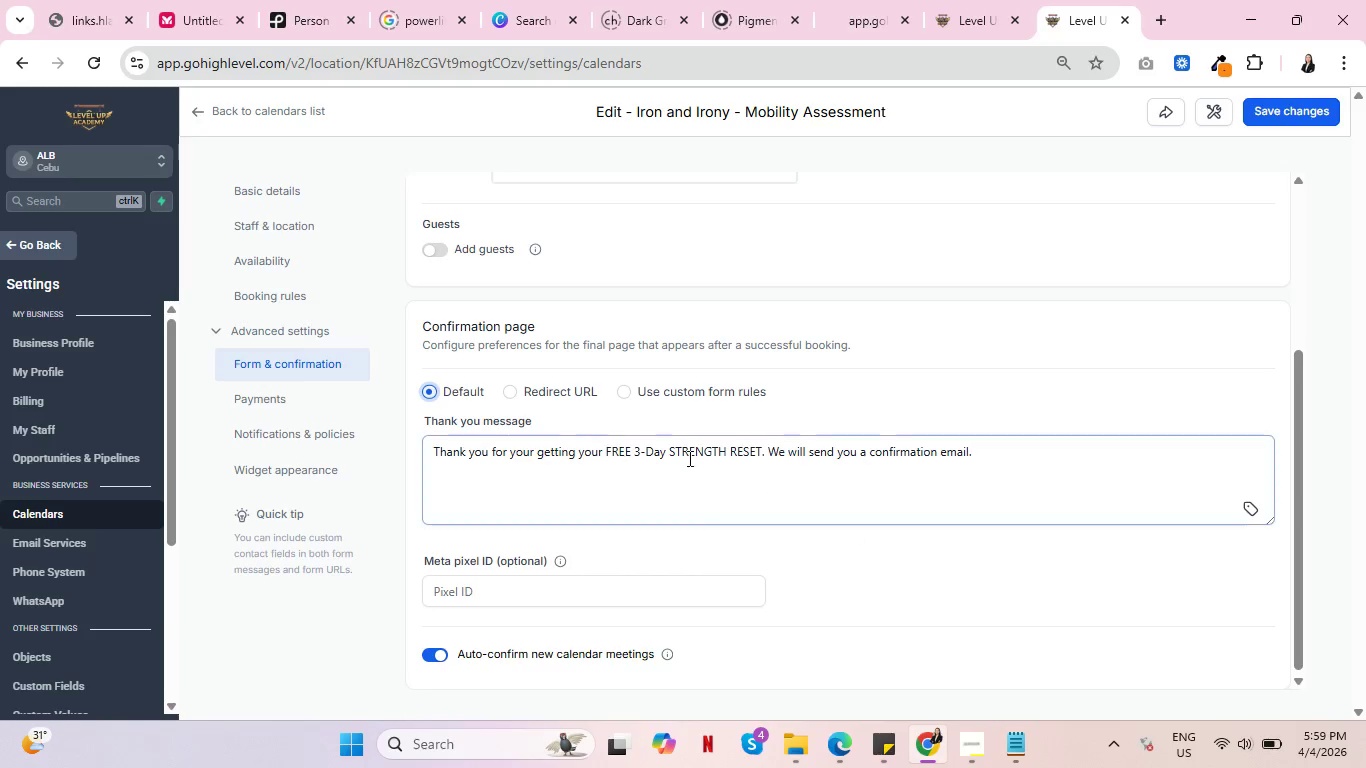 
scroll: coordinate [560, 460], scroll_direction: down, amount: 3.0
 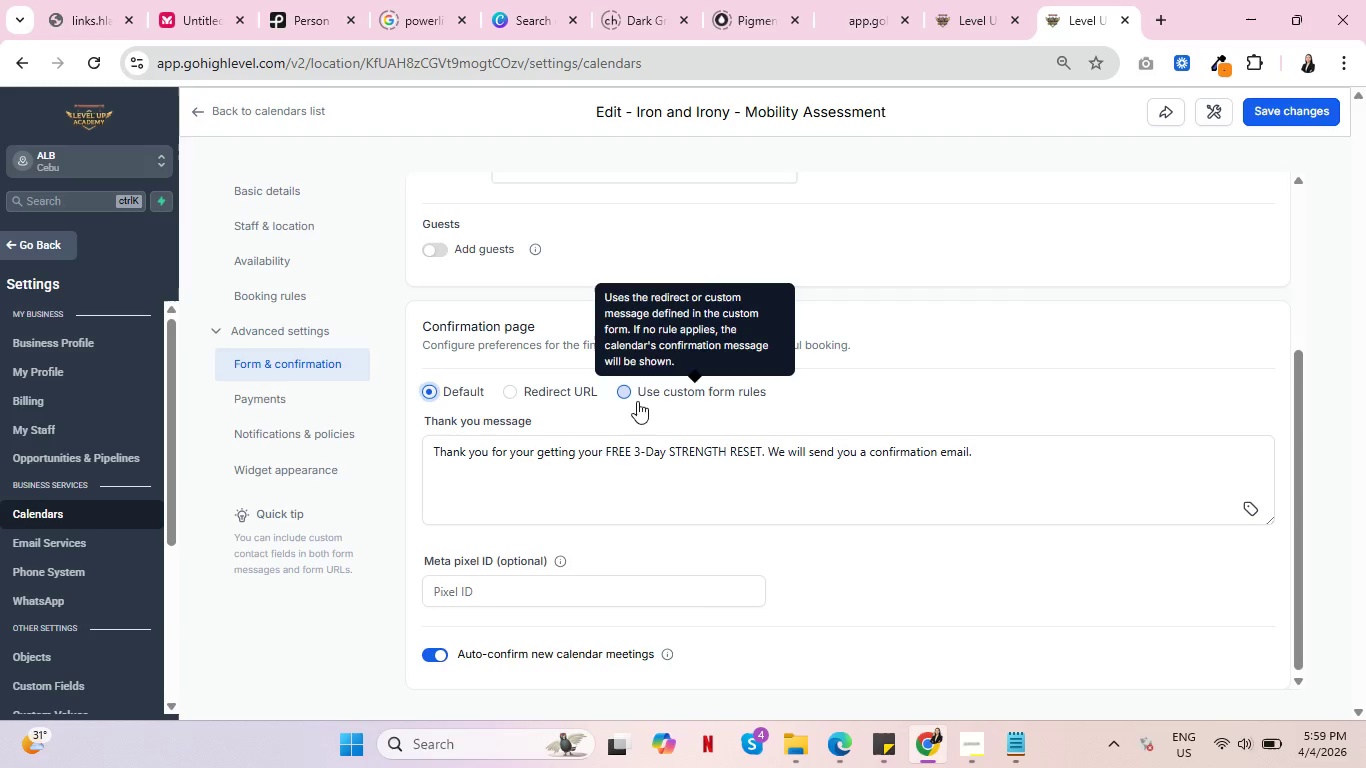 
wait(12.03)
 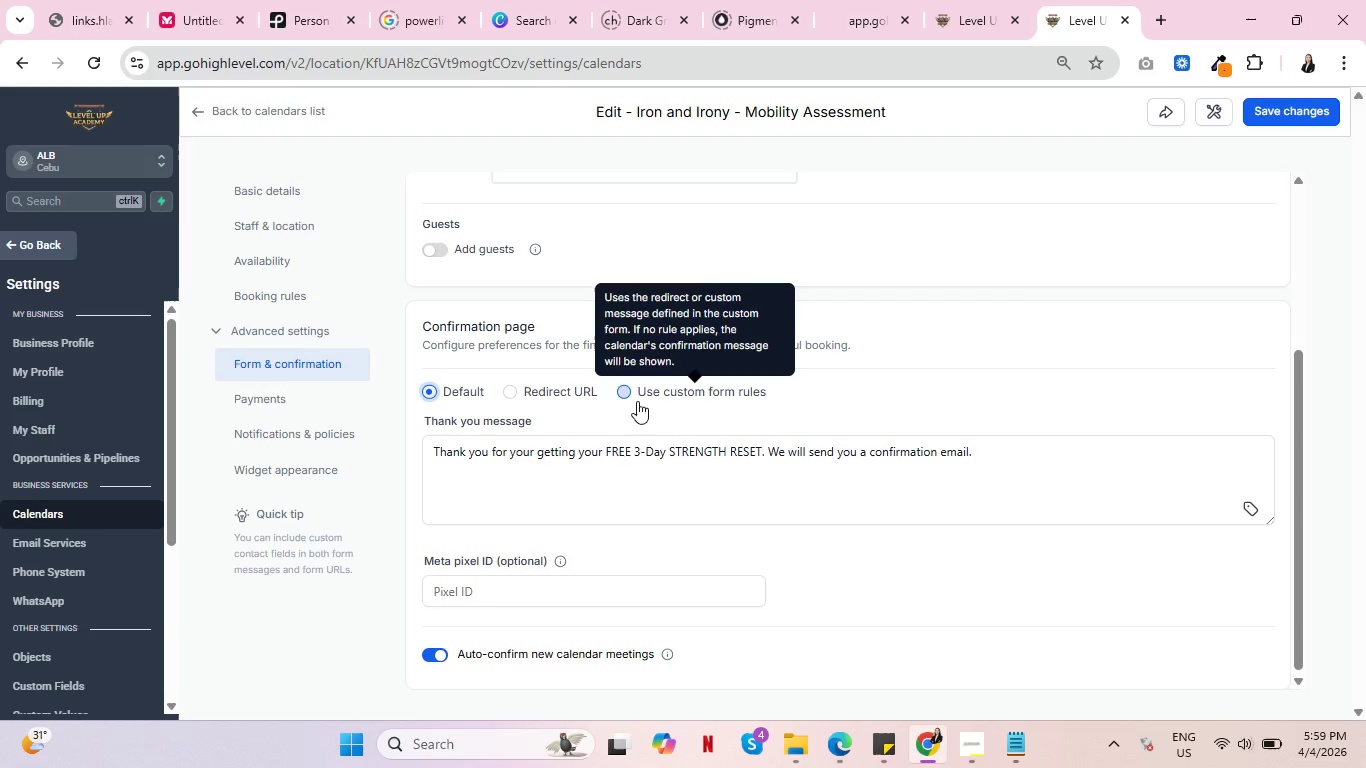 
left_click([626, 389])
 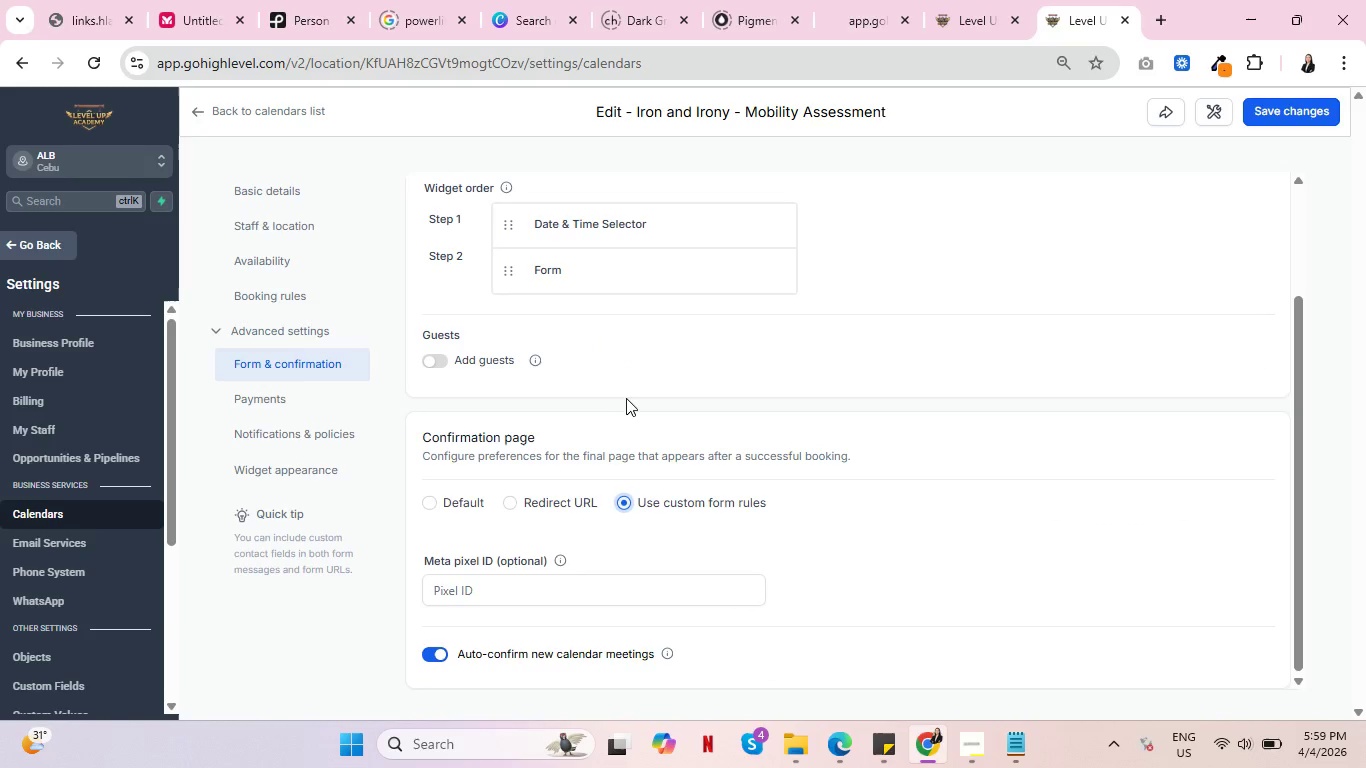 
scroll: coordinate [630, 407], scroll_direction: down, amount: 2.0
 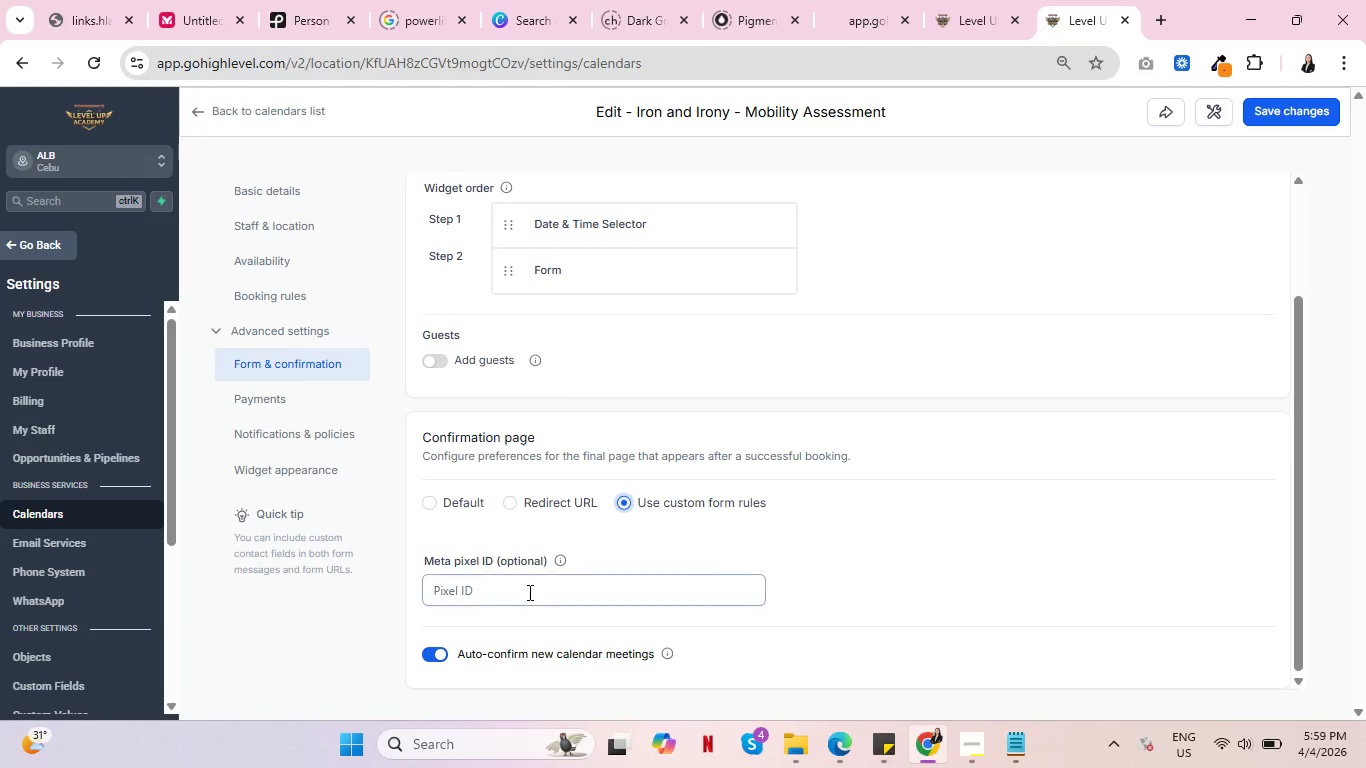 
left_click([528, 592])
 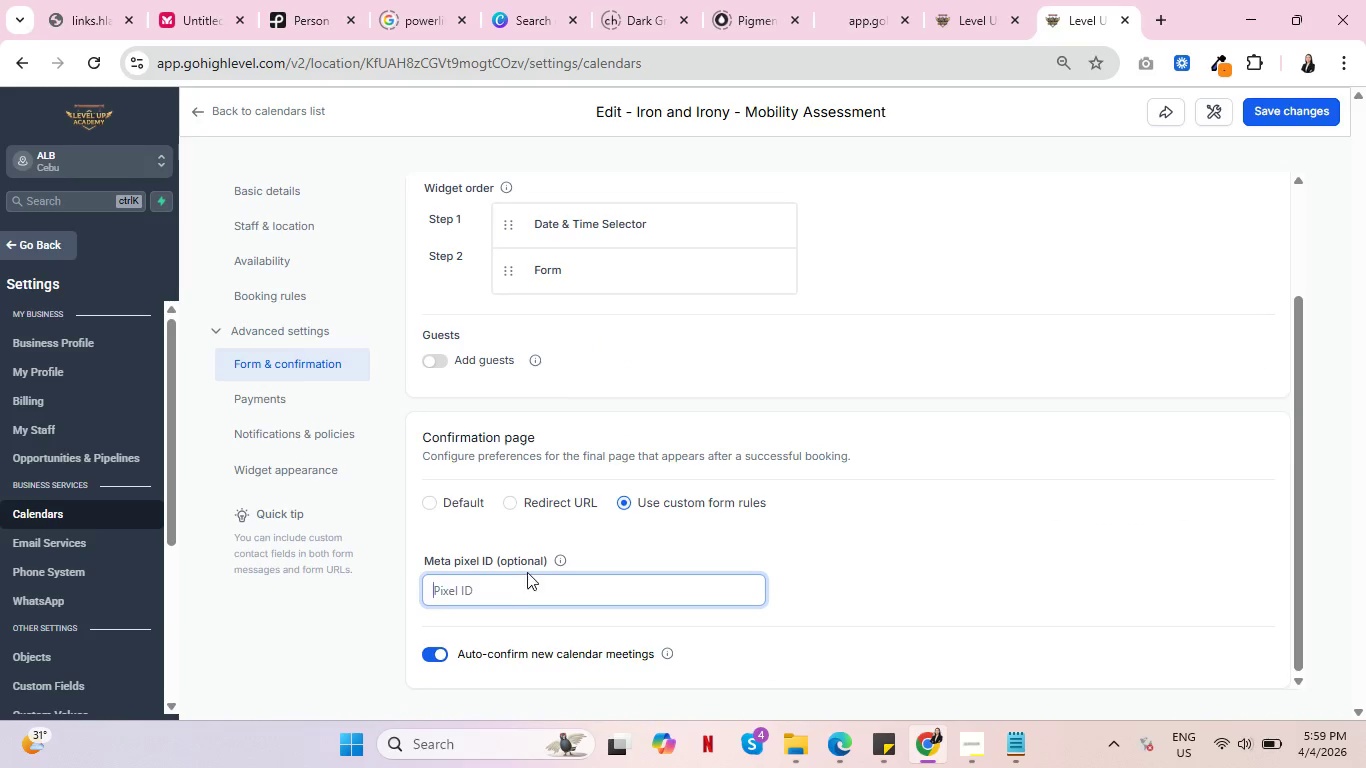 
scroll: coordinate [688, 473], scroll_direction: down, amount: 2.0
 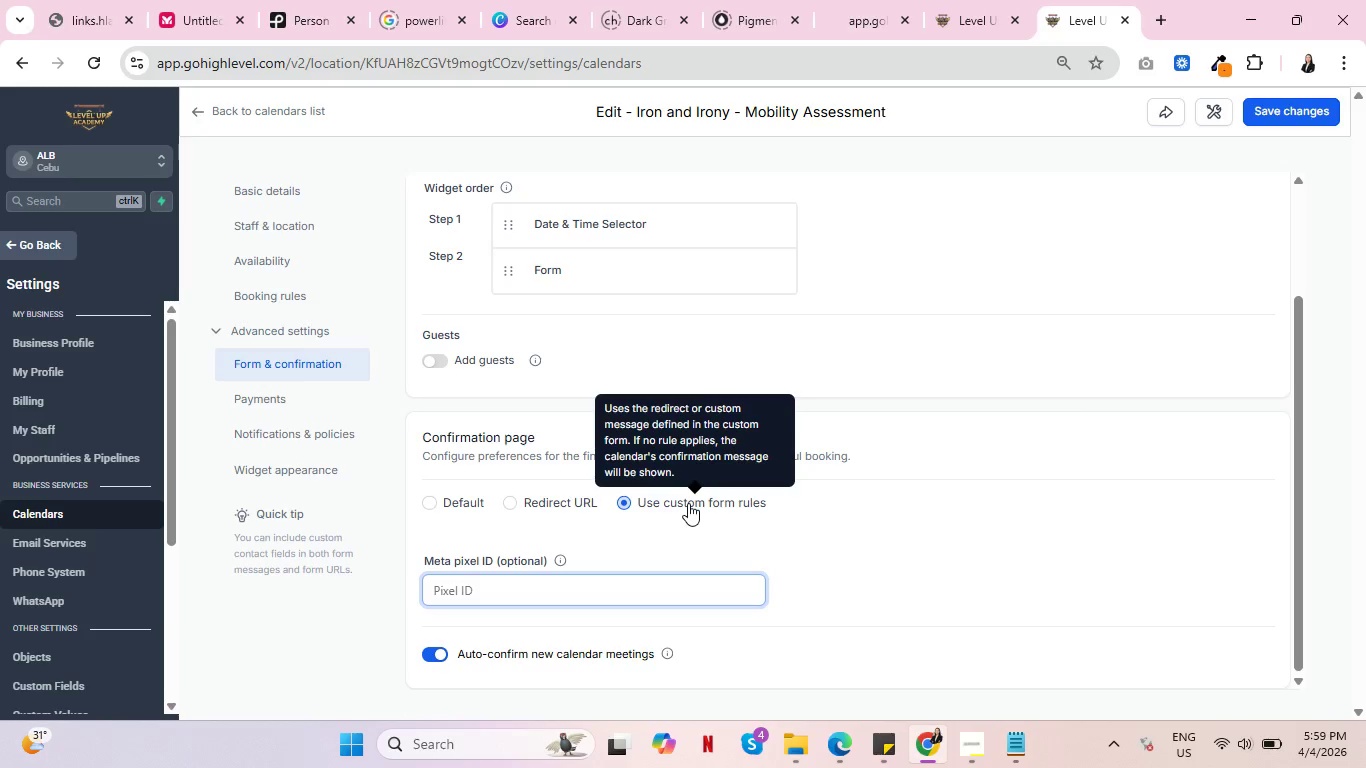 
scroll: coordinate [939, 443], scroll_direction: up, amount: 4.0
 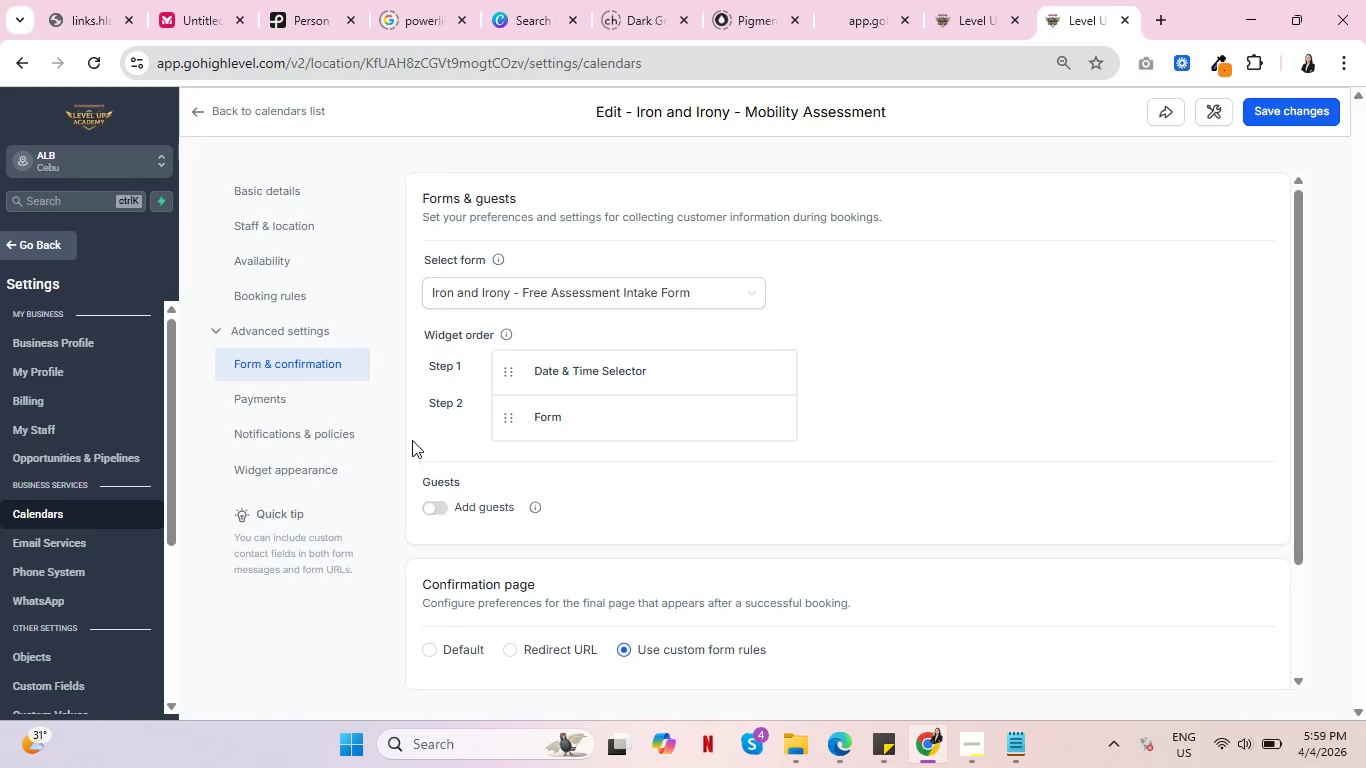 
left_click([1303, 109])
 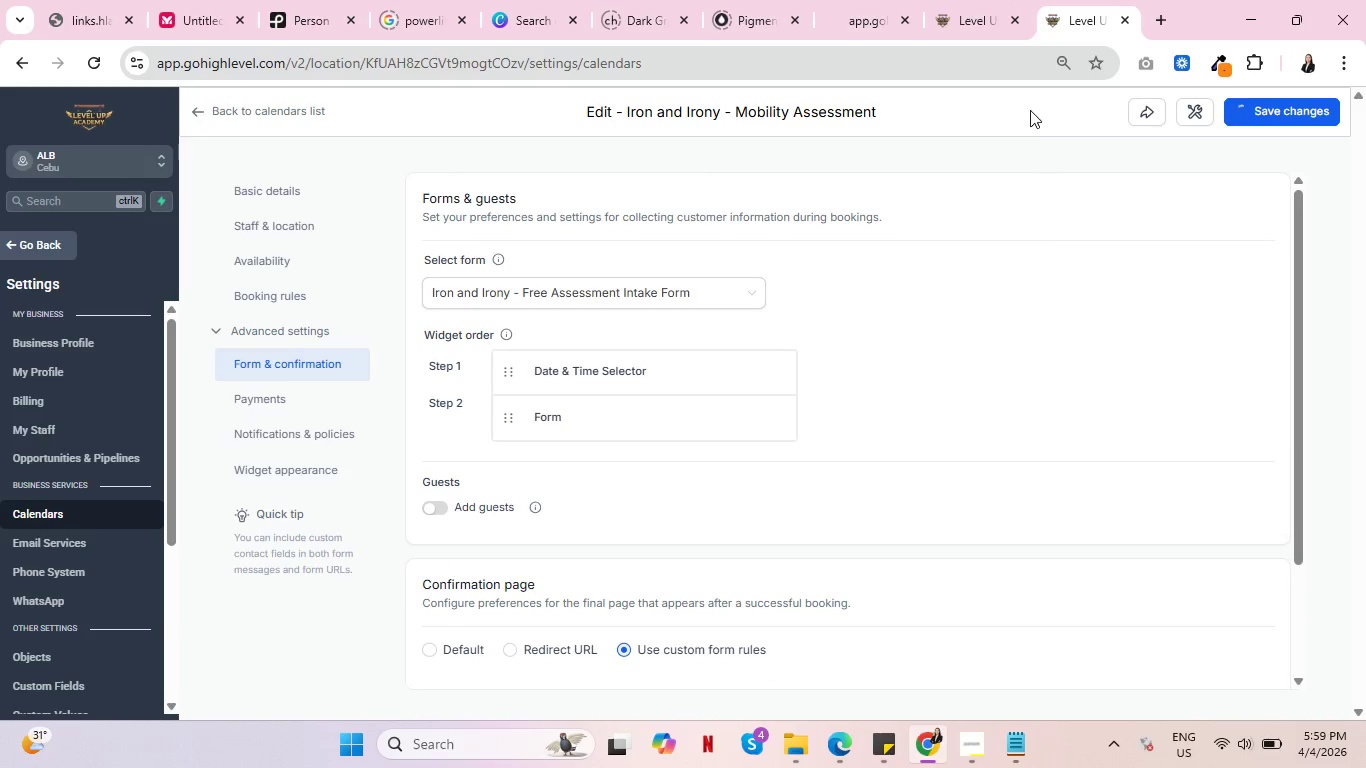 
left_click([965, 19])
 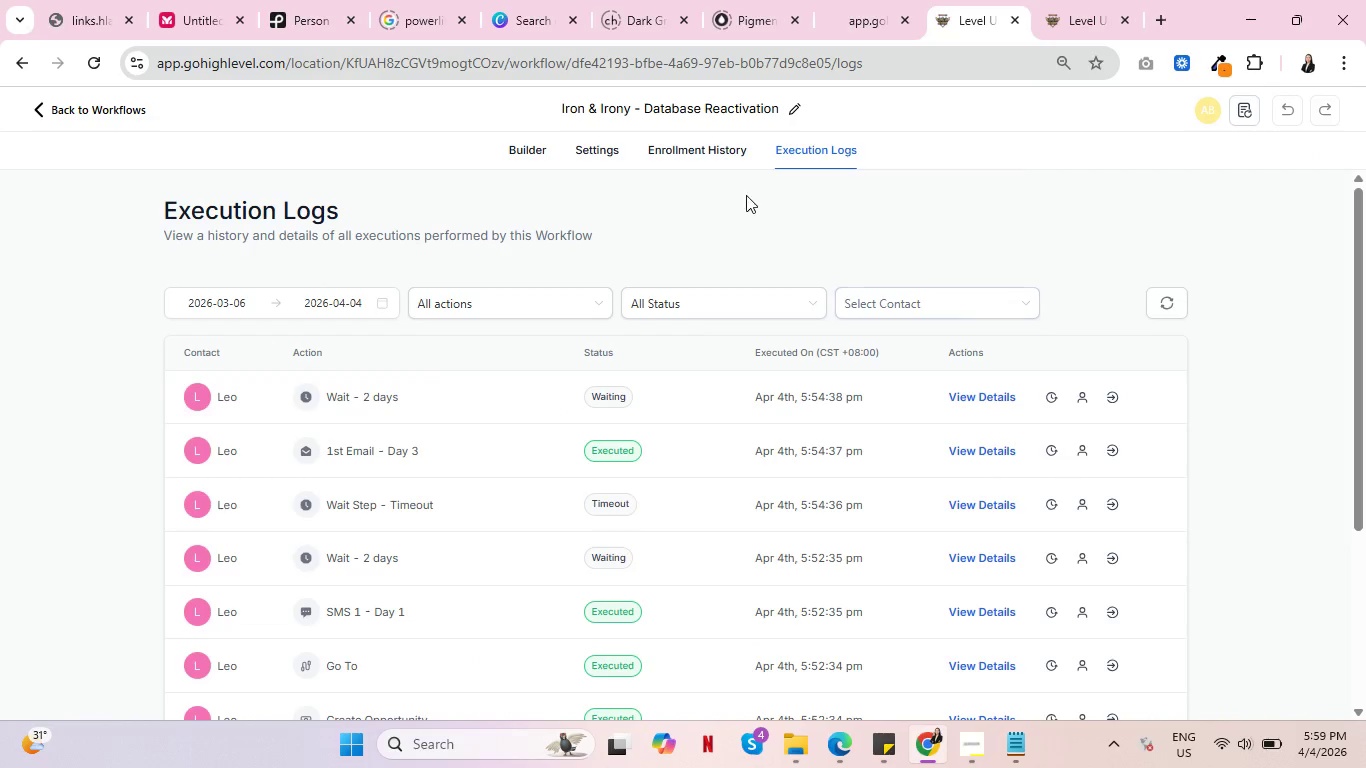 
left_click([711, 156])
 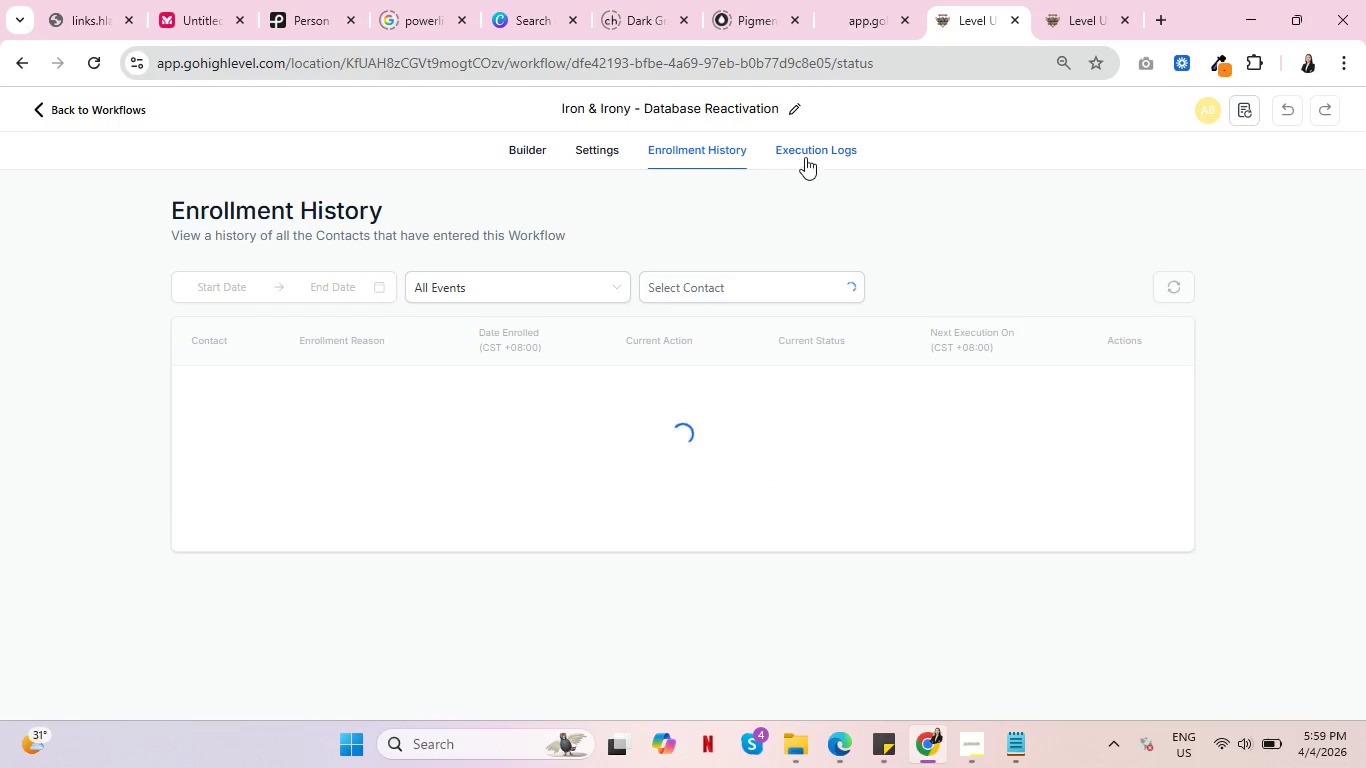 
left_click([812, 153])
 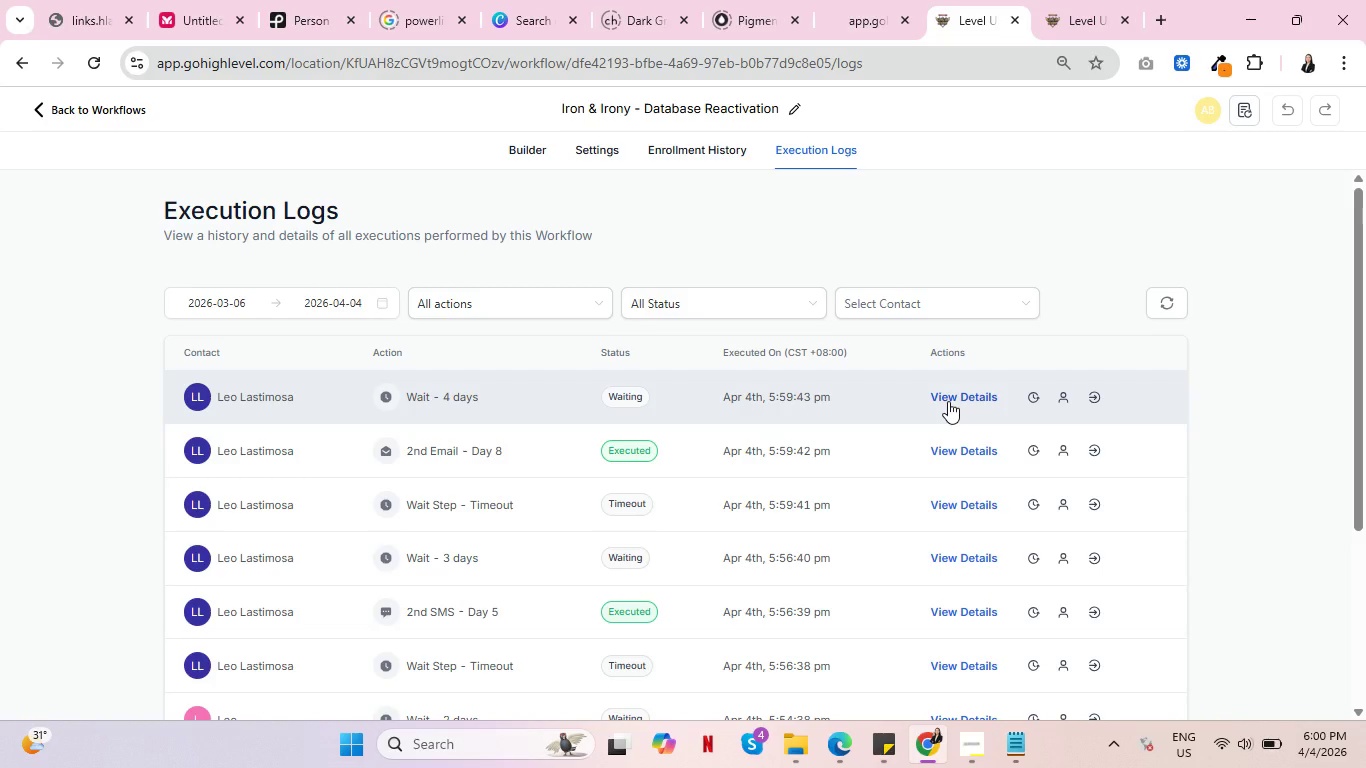 
wait(31.86)
 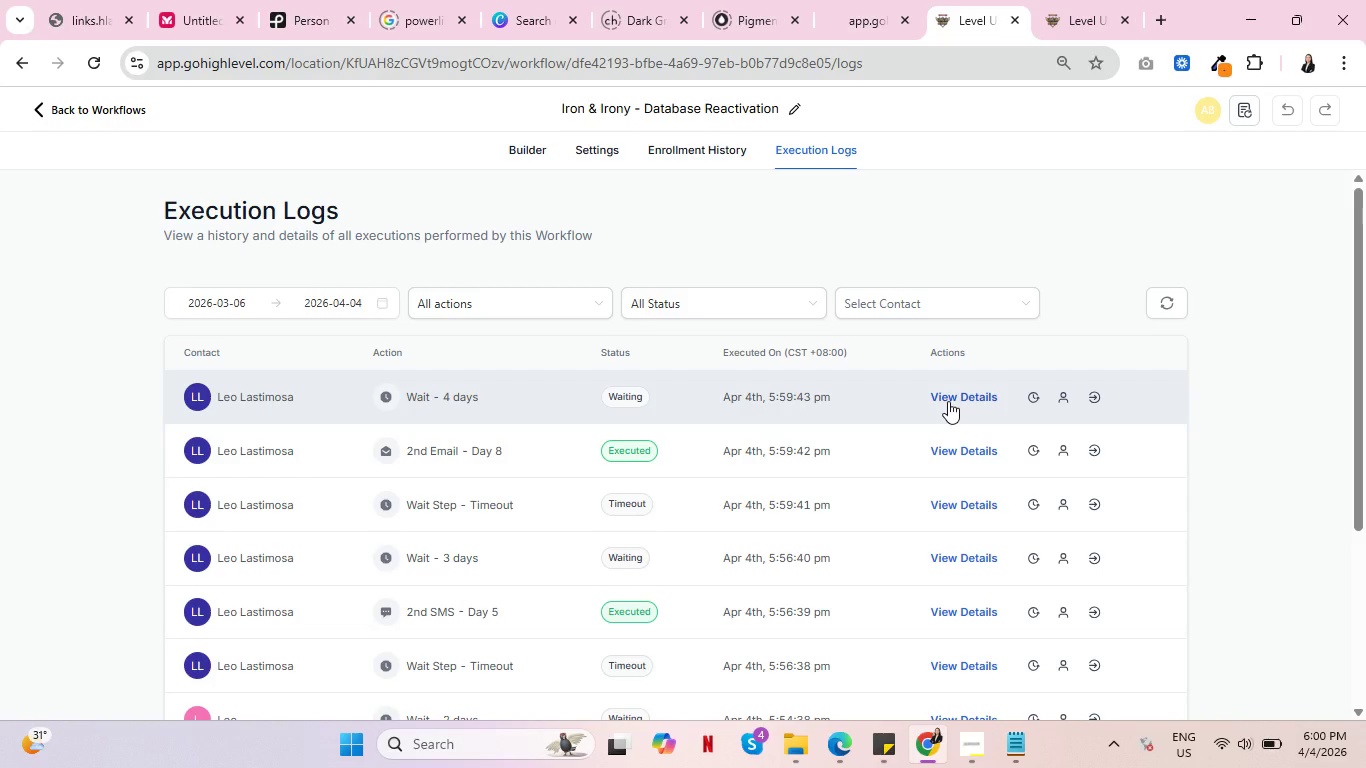 
scroll: coordinate [956, 402], scroll_direction: down, amount: 2.0
 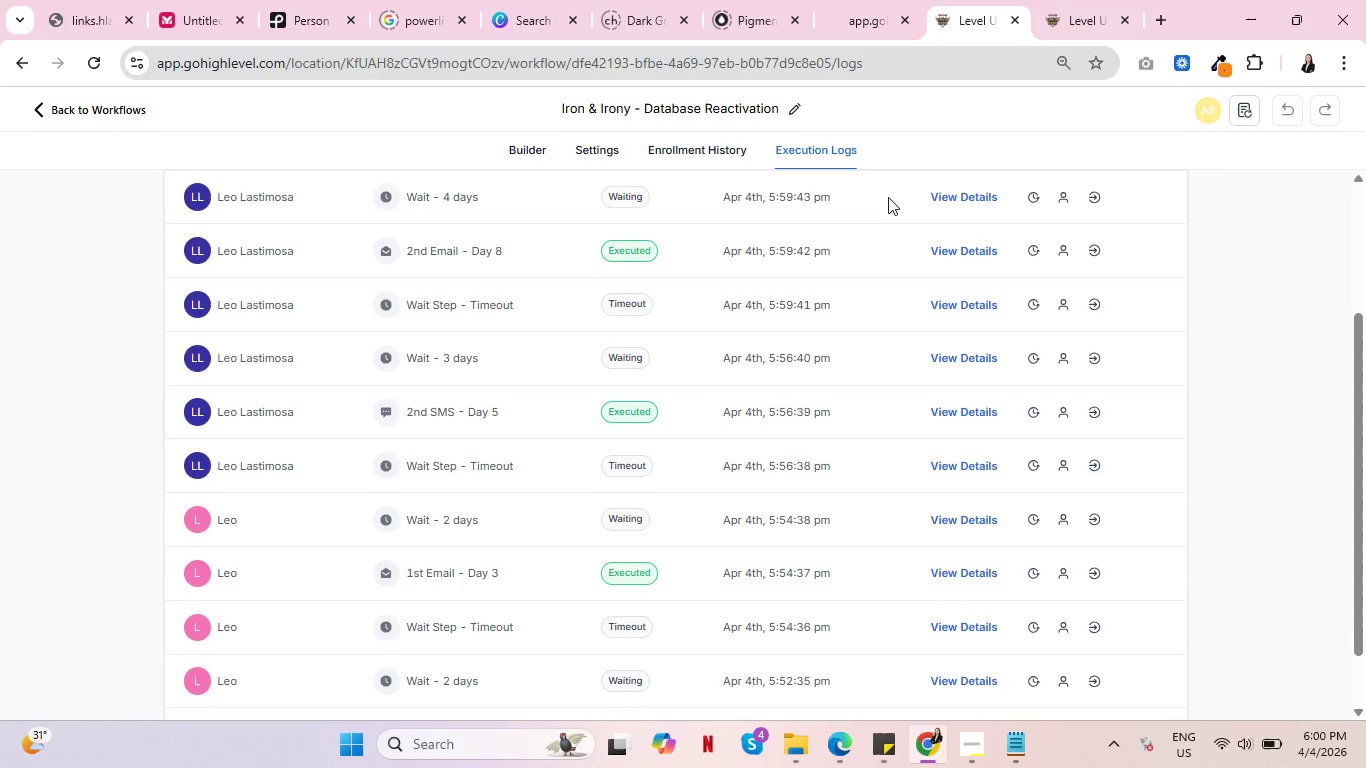 
left_click([1098, 0])
 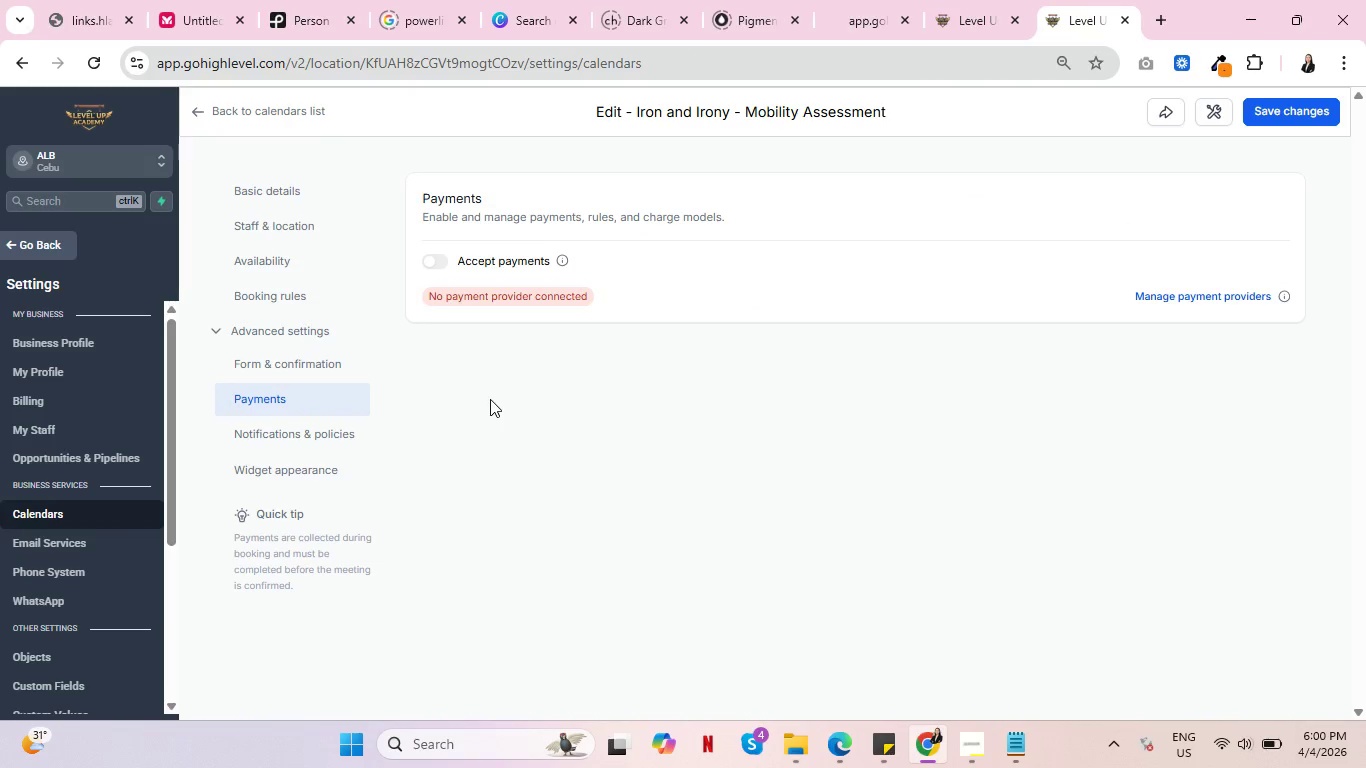 
wait(6.61)
 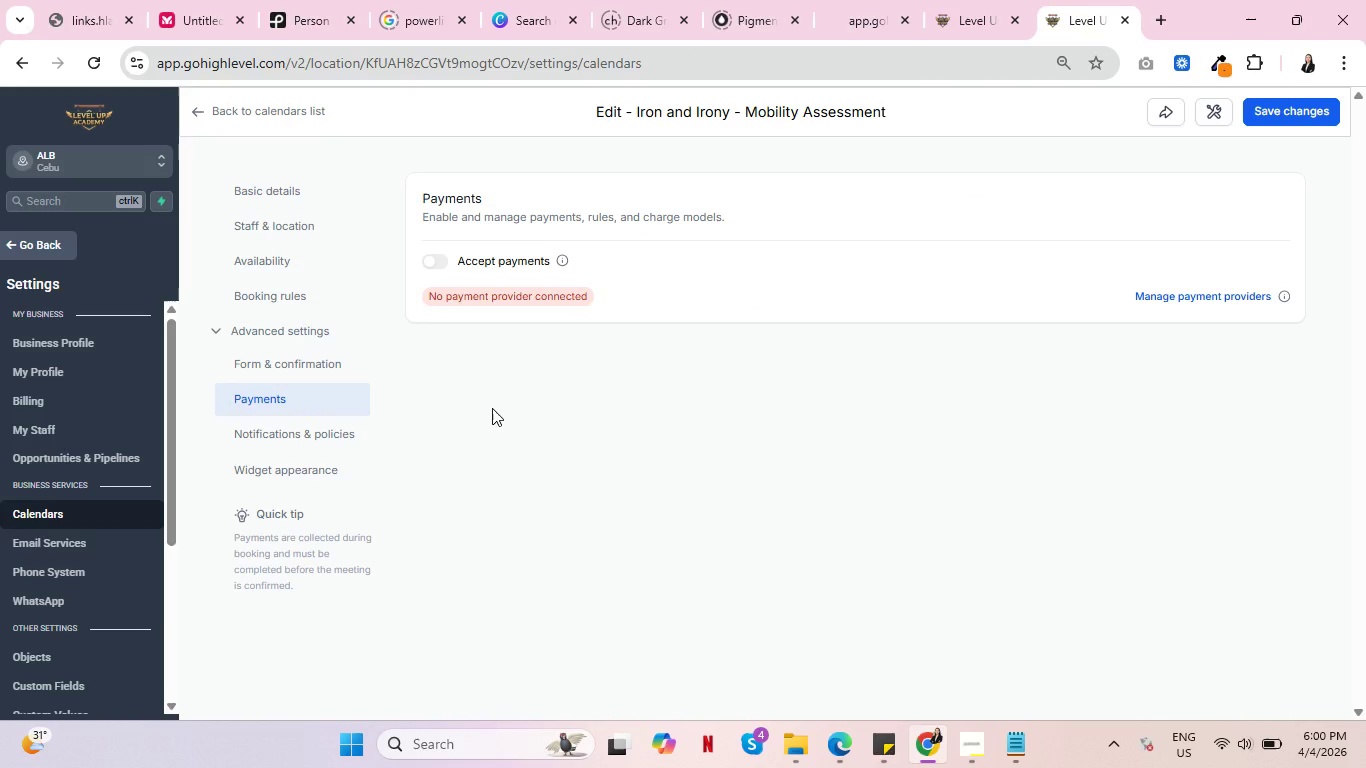 
left_click([1267, 109])
 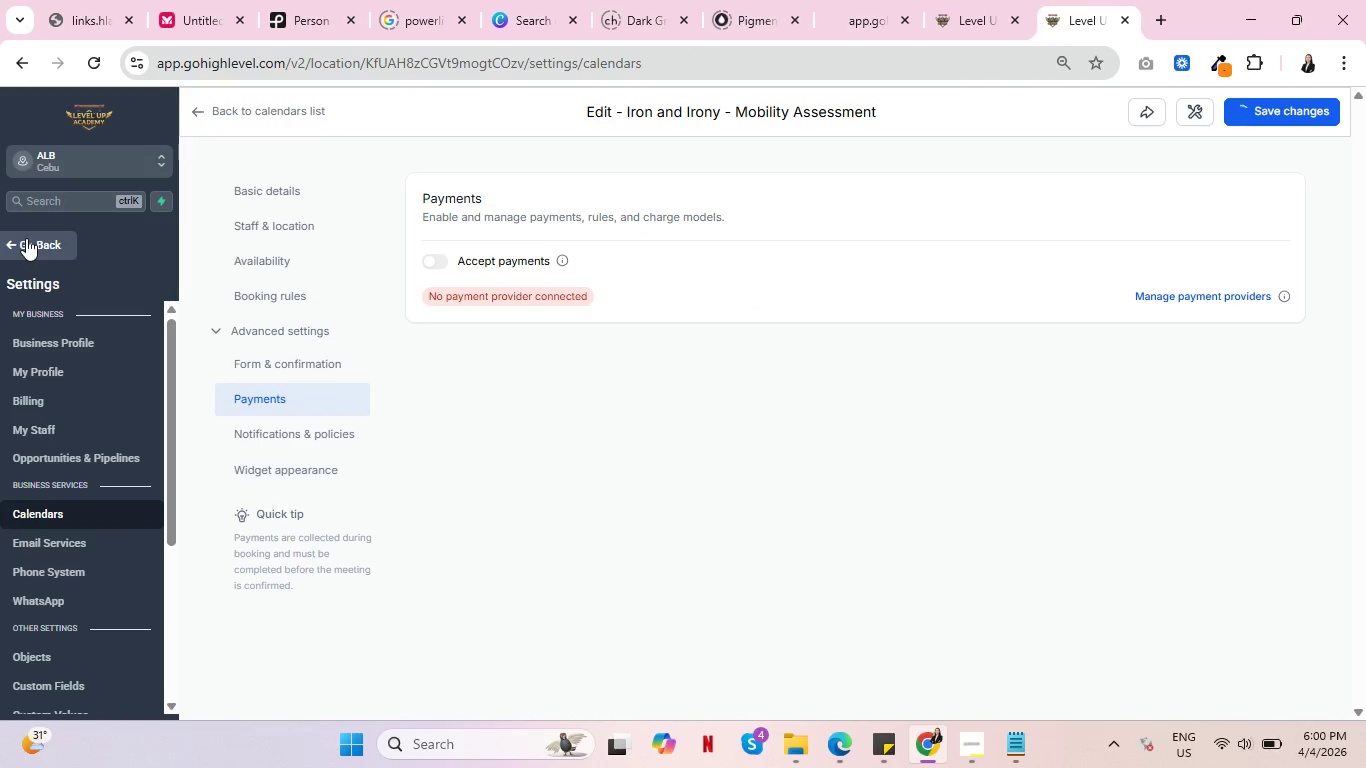 
left_click([27, 242])
 